 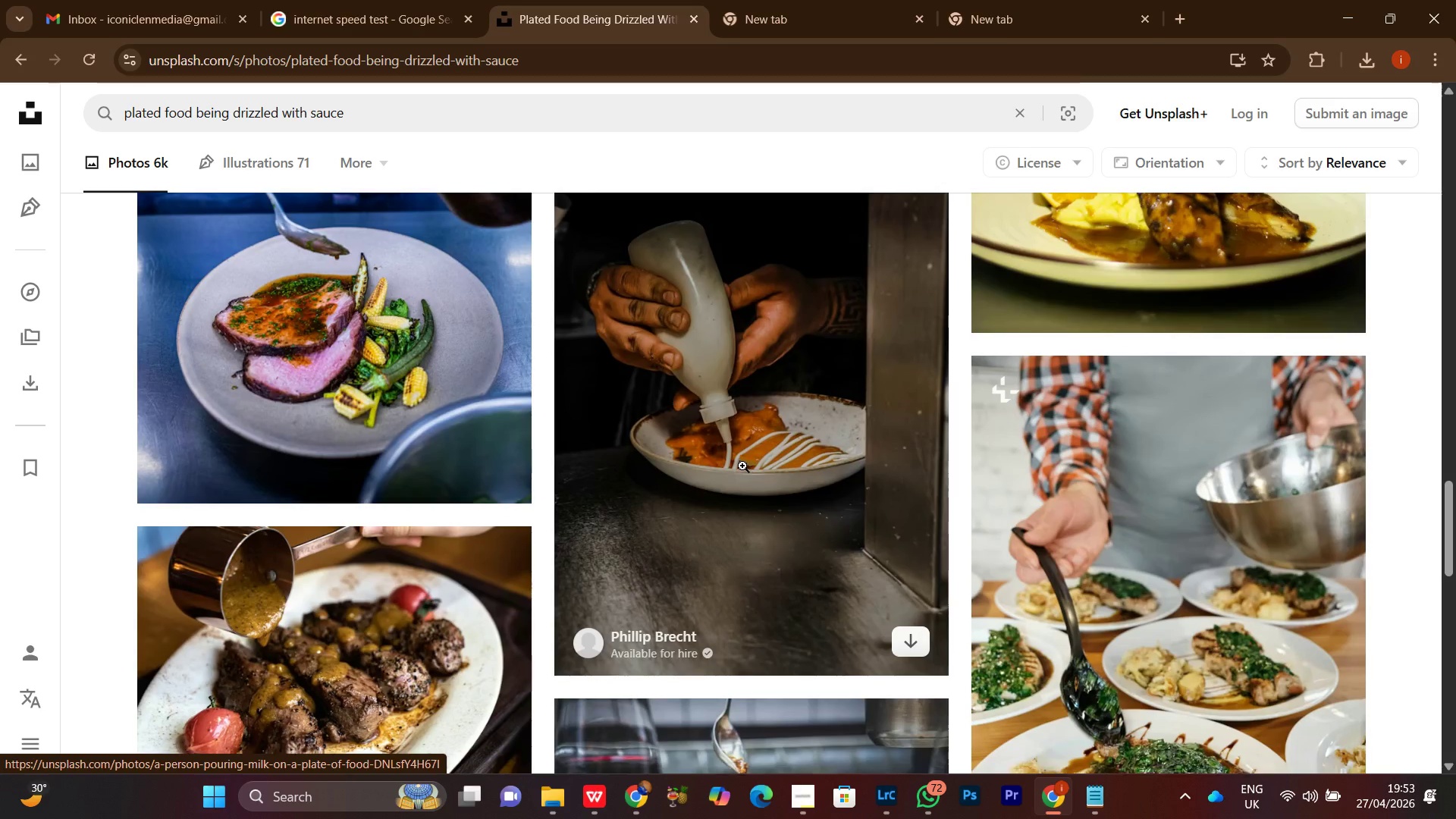 
scroll: coordinate [742, 466], scroll_direction: down, amount: 4.0
 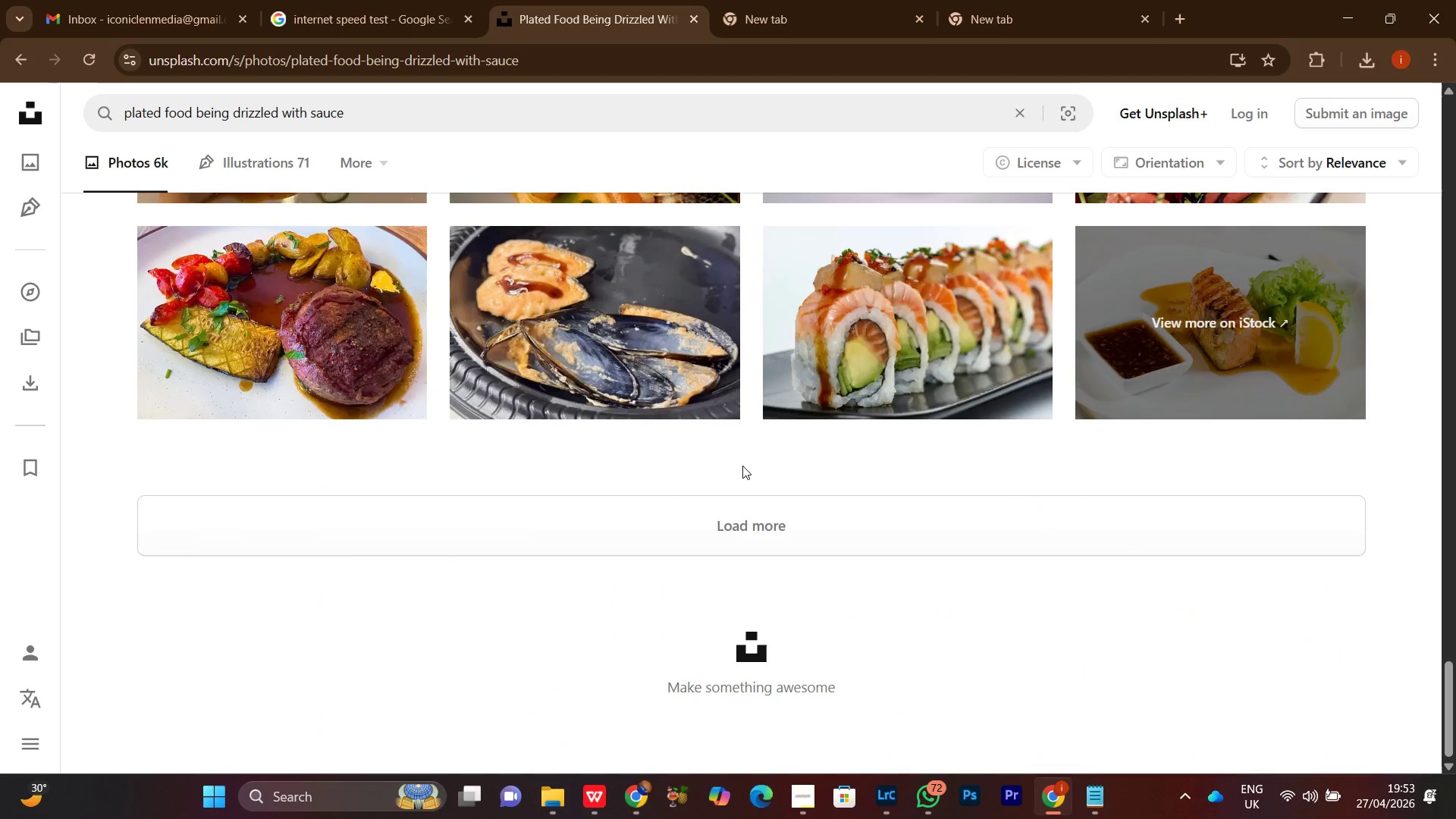 
left_click([720, 518])
 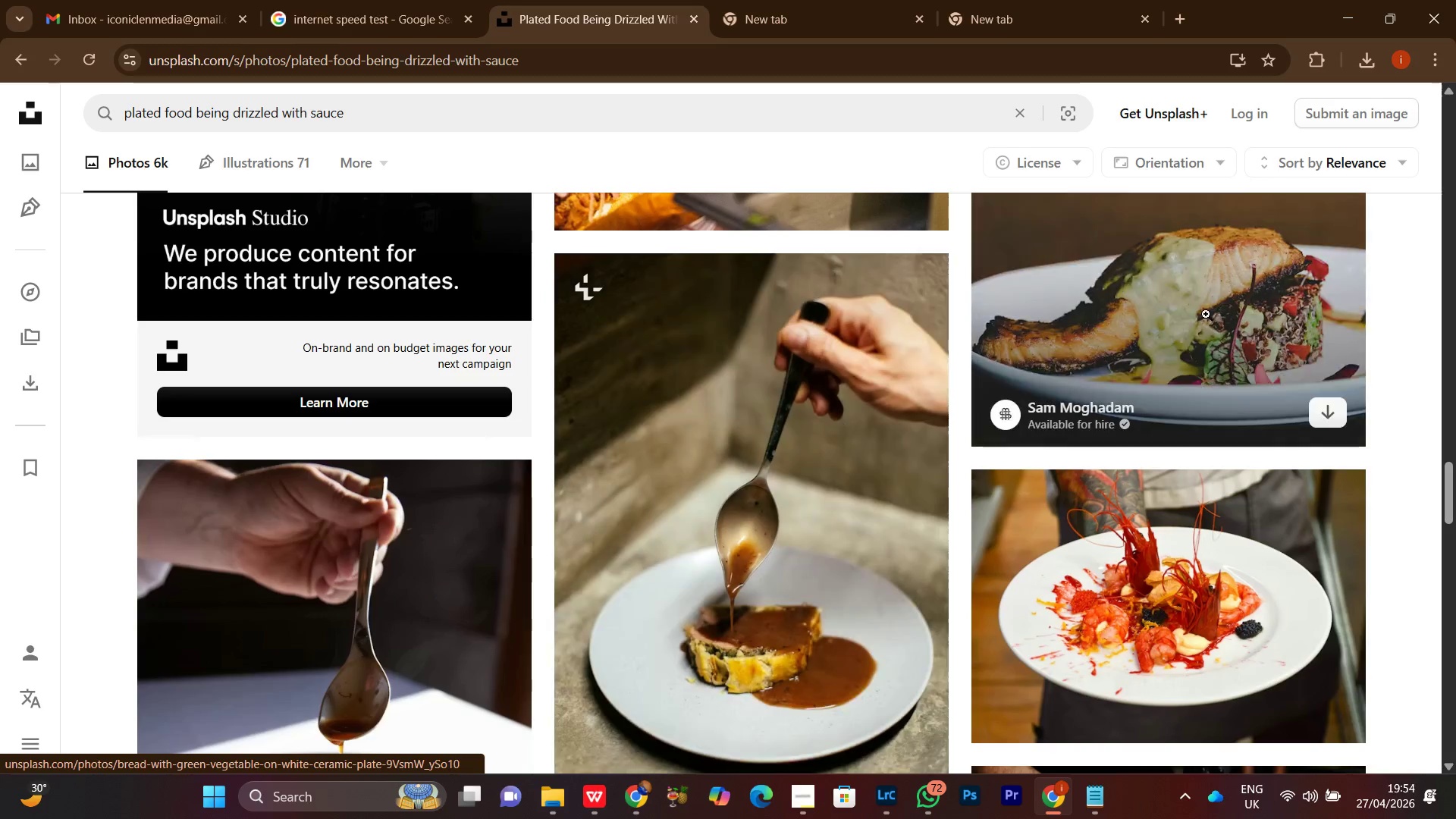 
scroll: coordinate [1414, 399], scroll_direction: down, amount: 3.0
 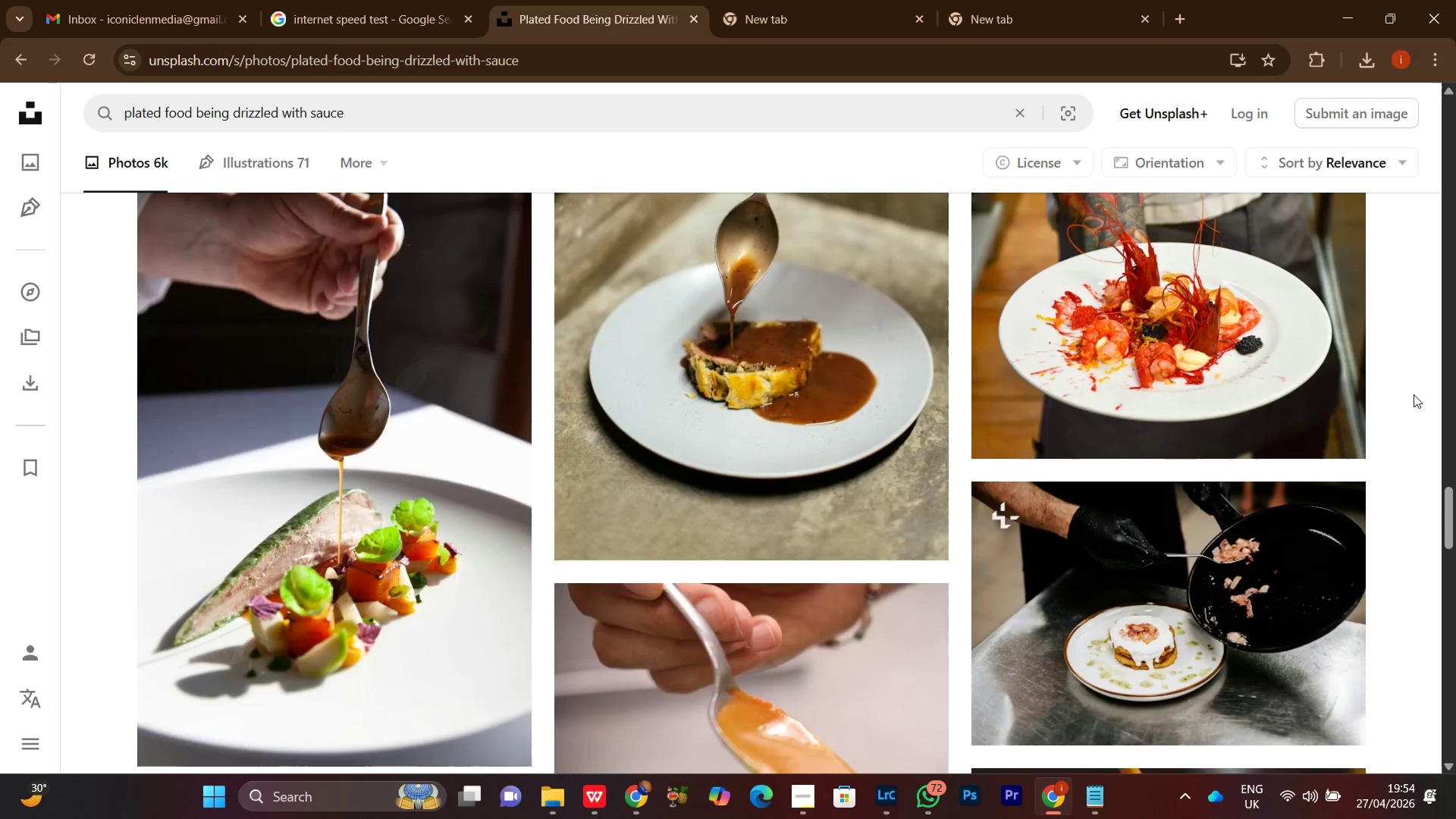 
scroll: coordinate [1414, 394], scroll_direction: up, amount: 1.0
 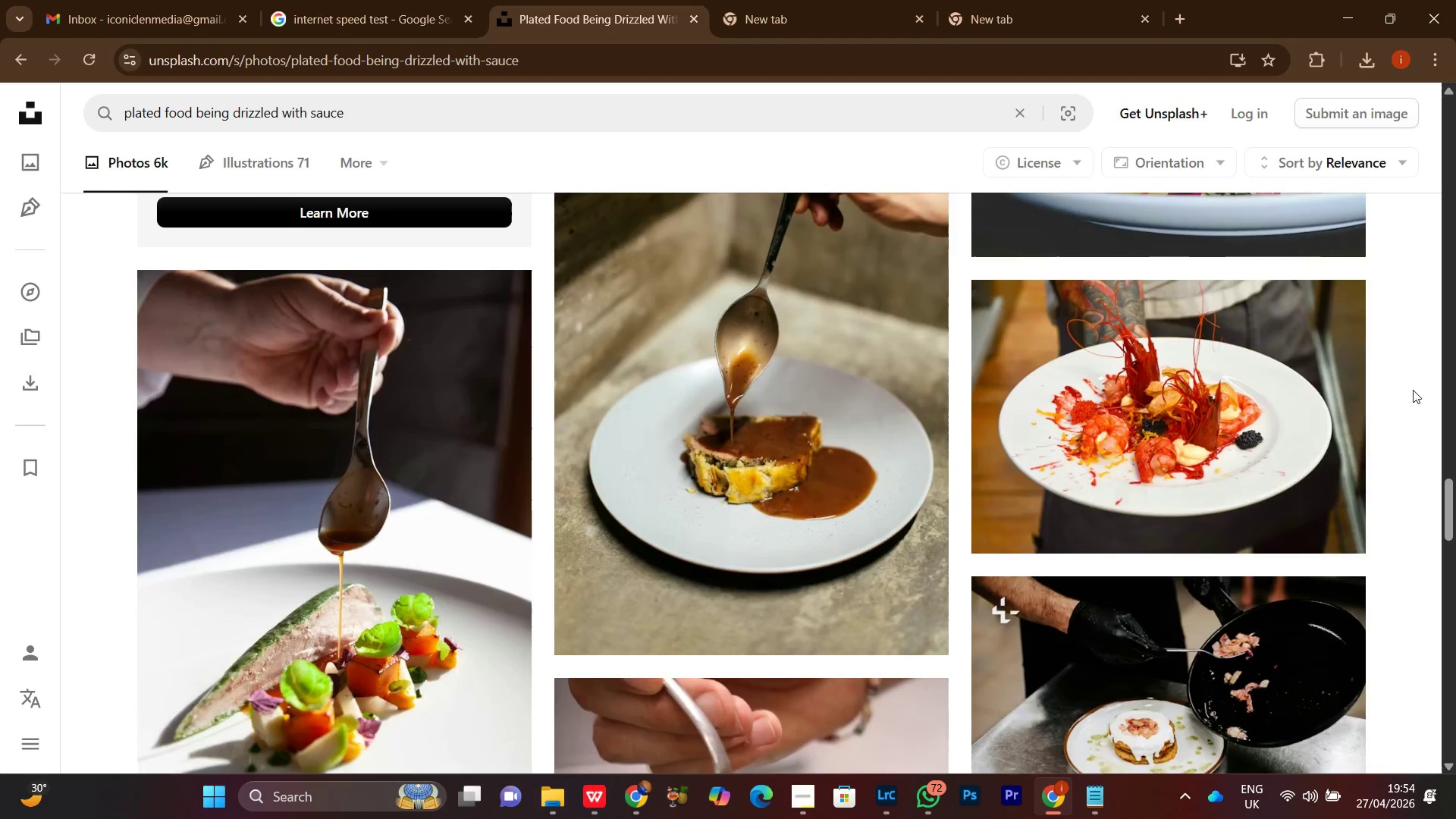 
scroll: coordinate [1399, 384], scroll_direction: down, amount: 6.0
 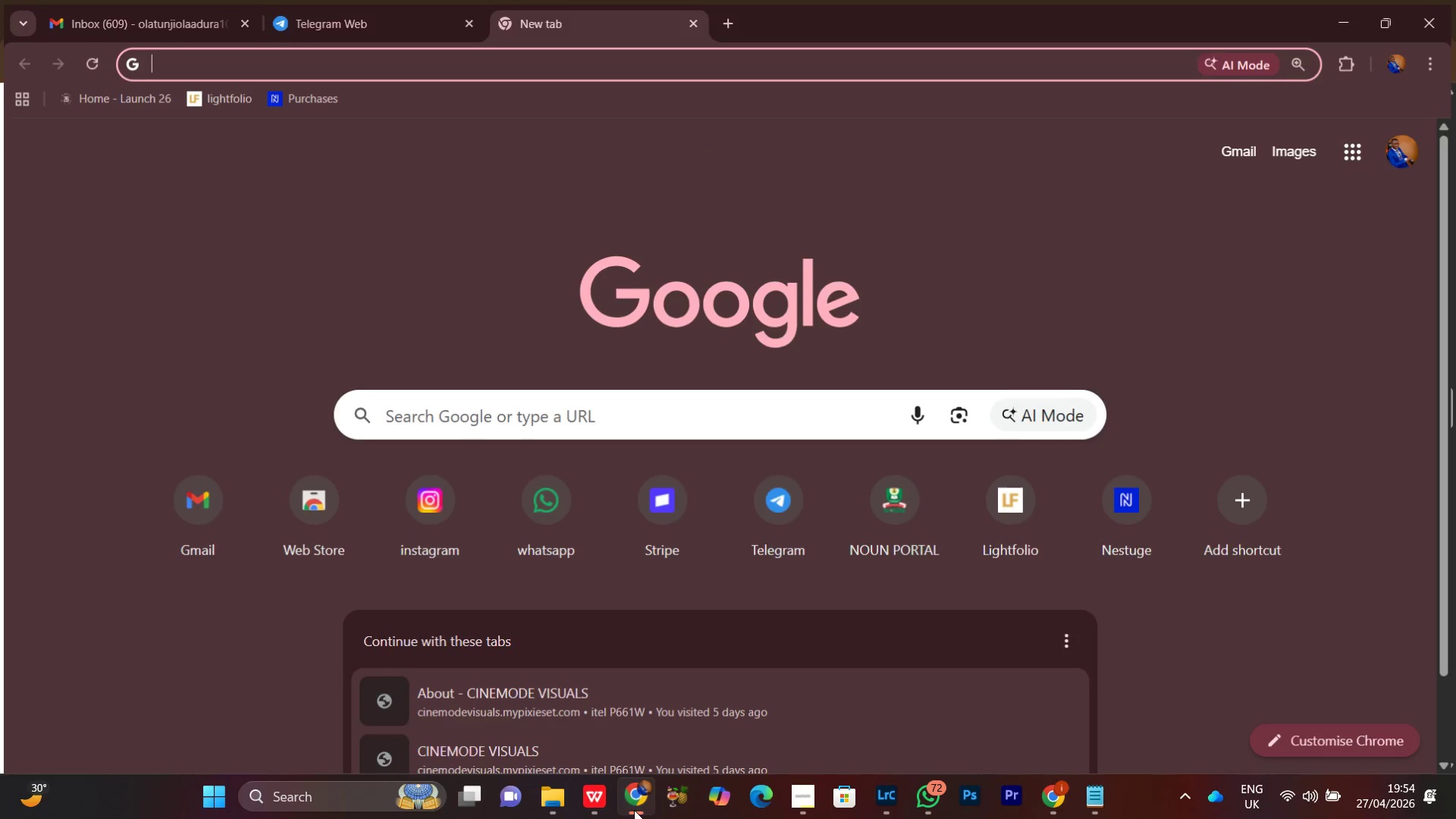 
left_click([634, 806])
 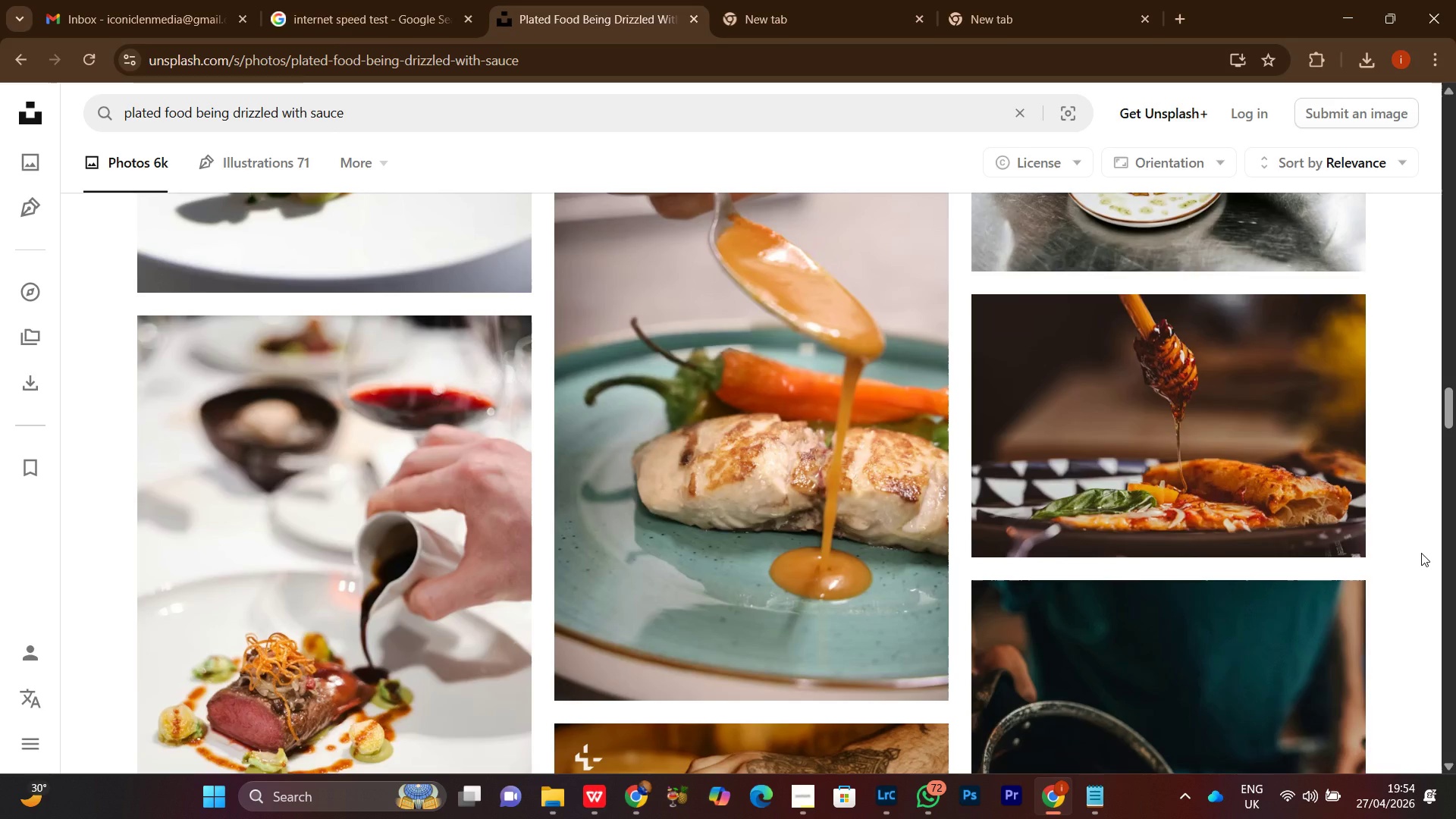 
wait(6.73)
 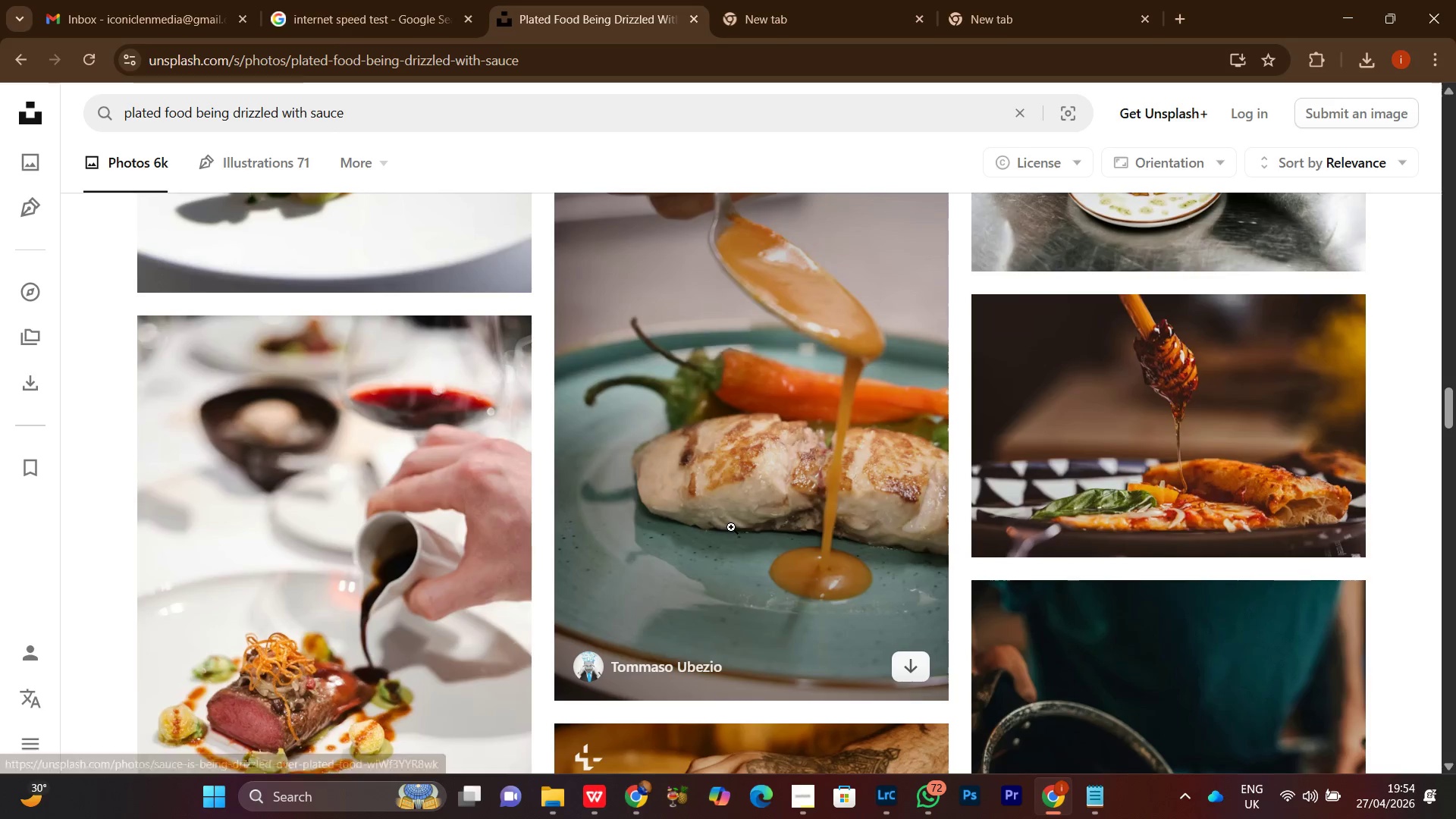 
scroll: coordinate [1421, 553], scroll_direction: down, amount: 1.0
 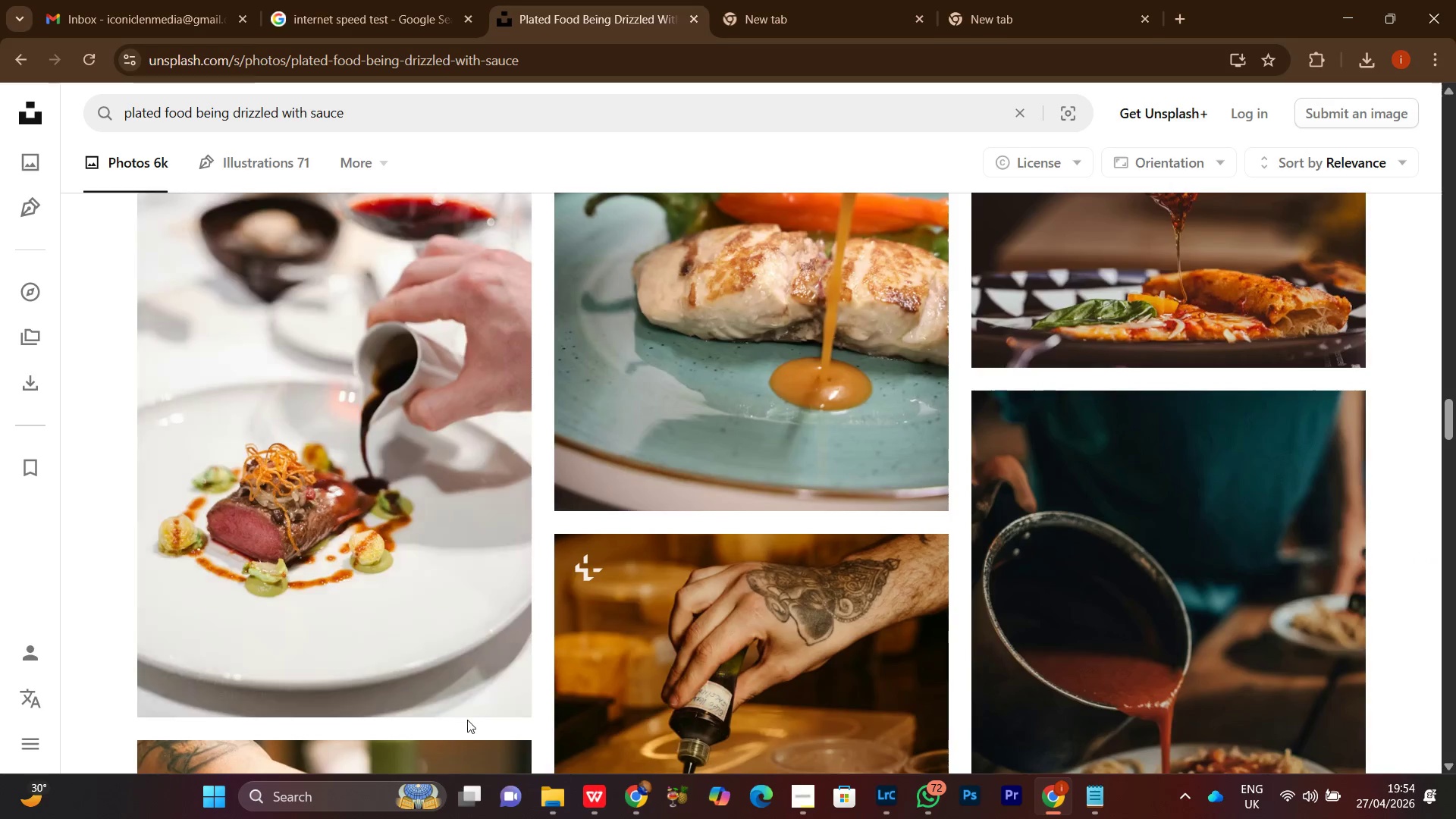 
left_click([495, 683])
 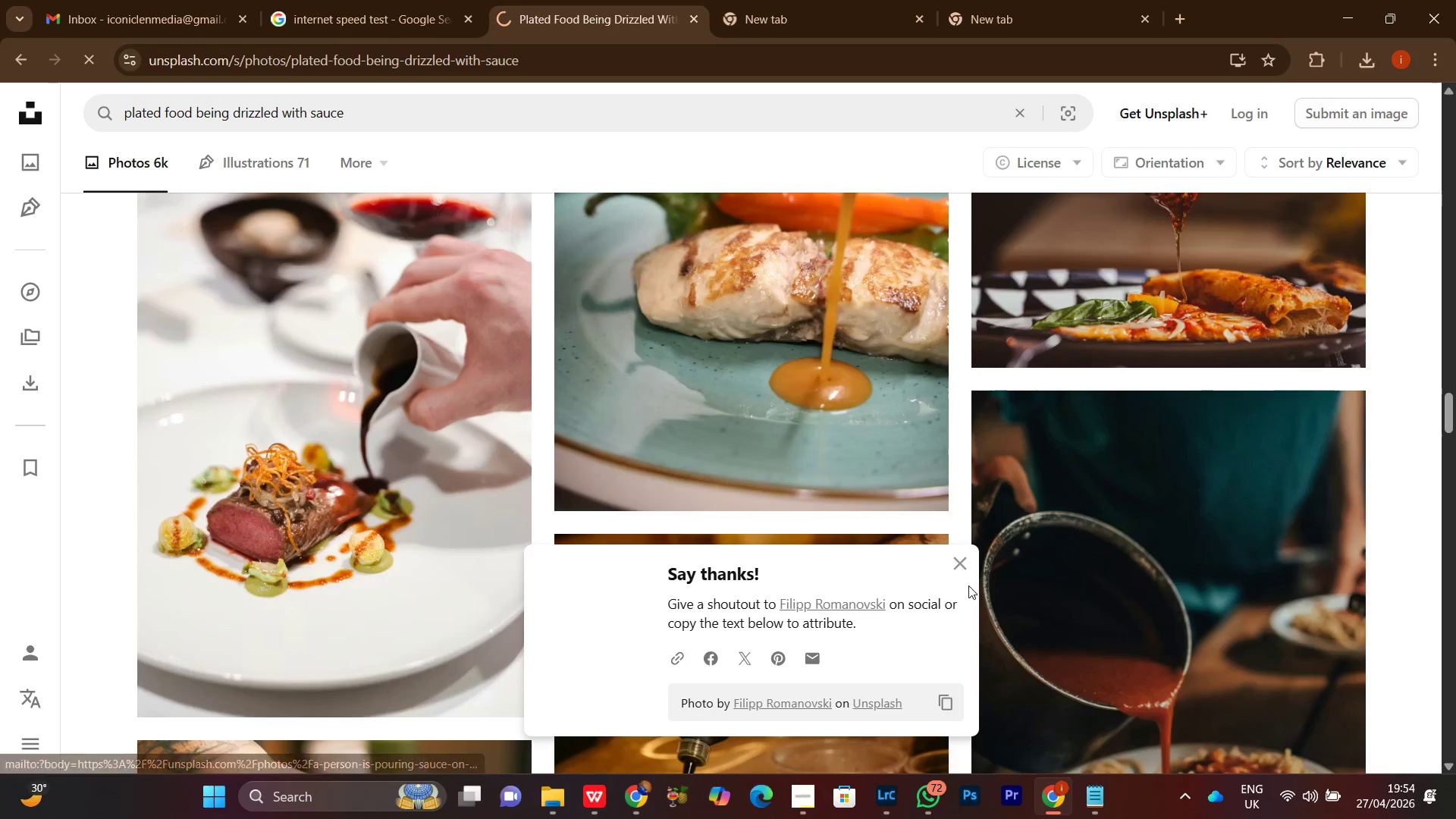 
left_click([965, 565])
 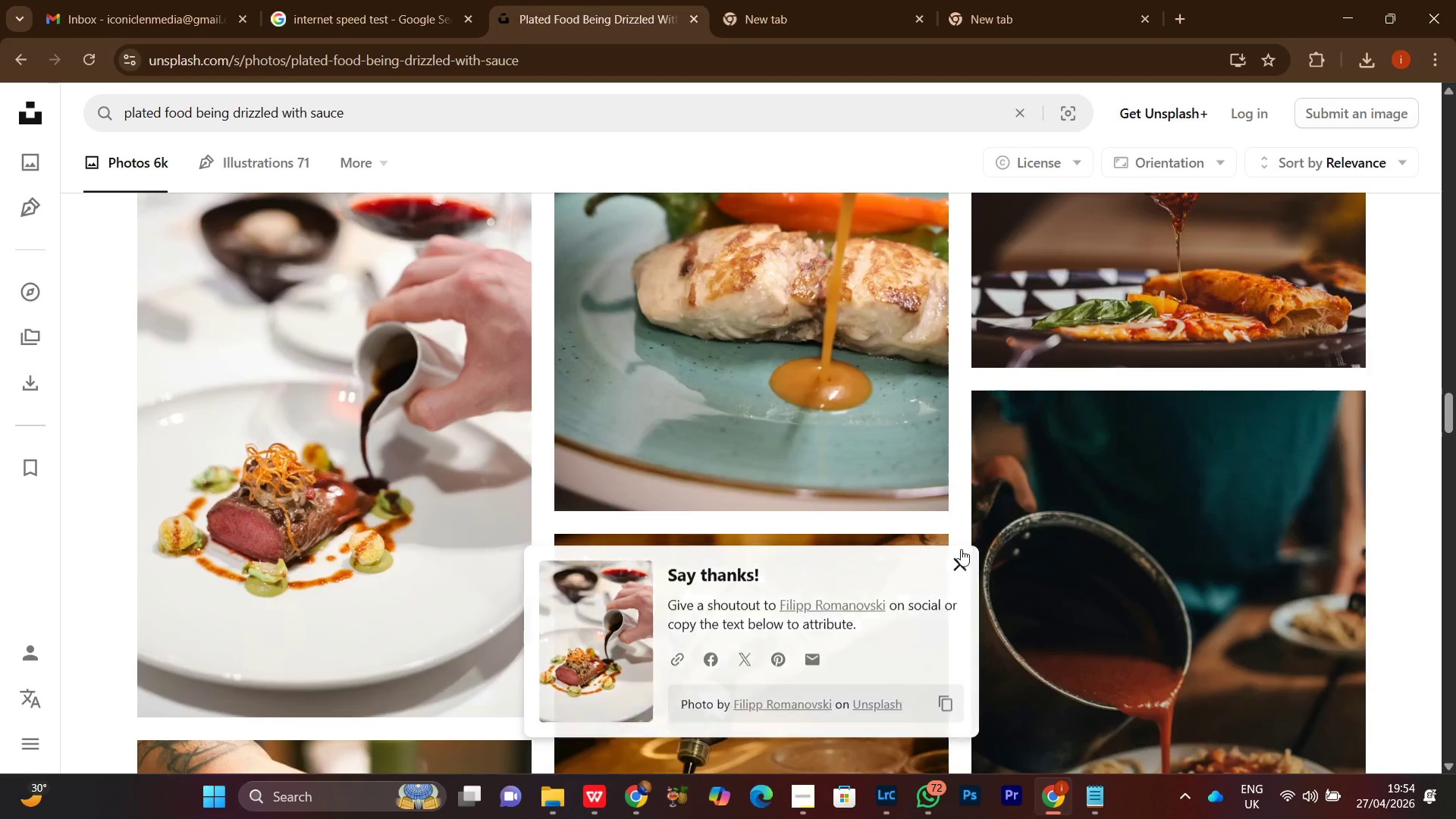 
scroll: coordinate [959, 546], scroll_direction: down, amount: 5.0
 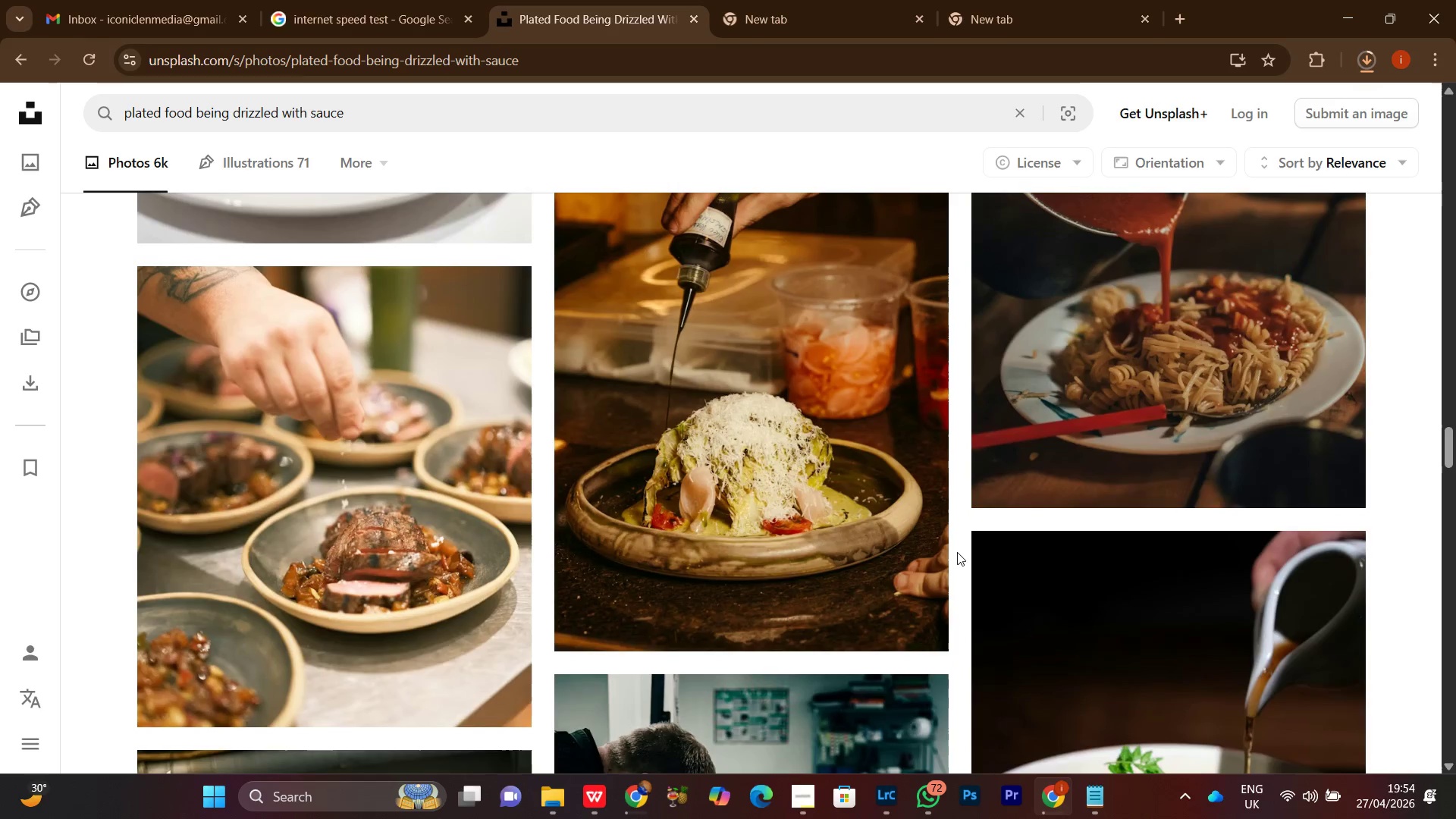 
scroll: coordinate [1408, 555], scroll_direction: up, amount: 3.0
 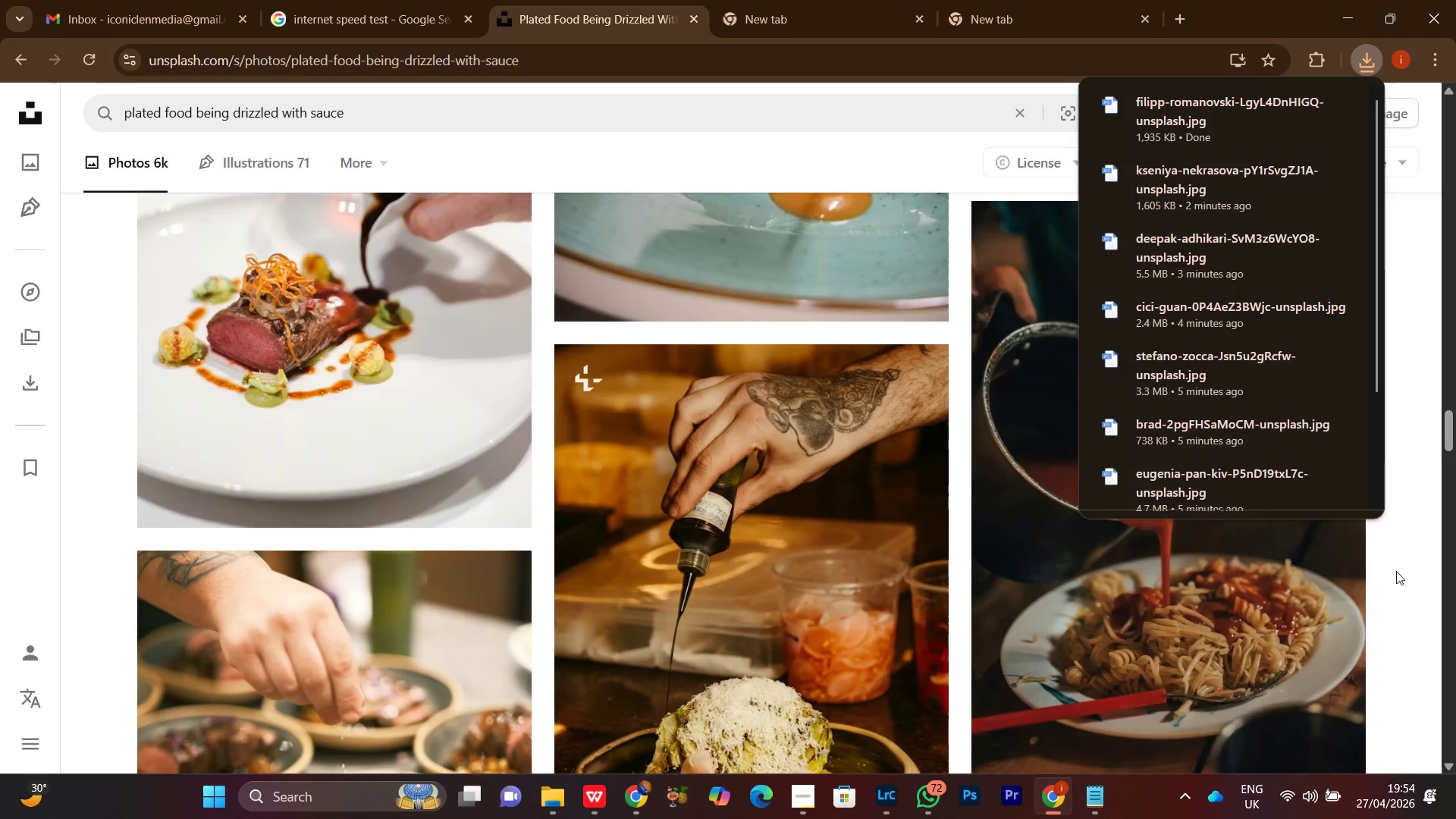 
left_click([1396, 571])
 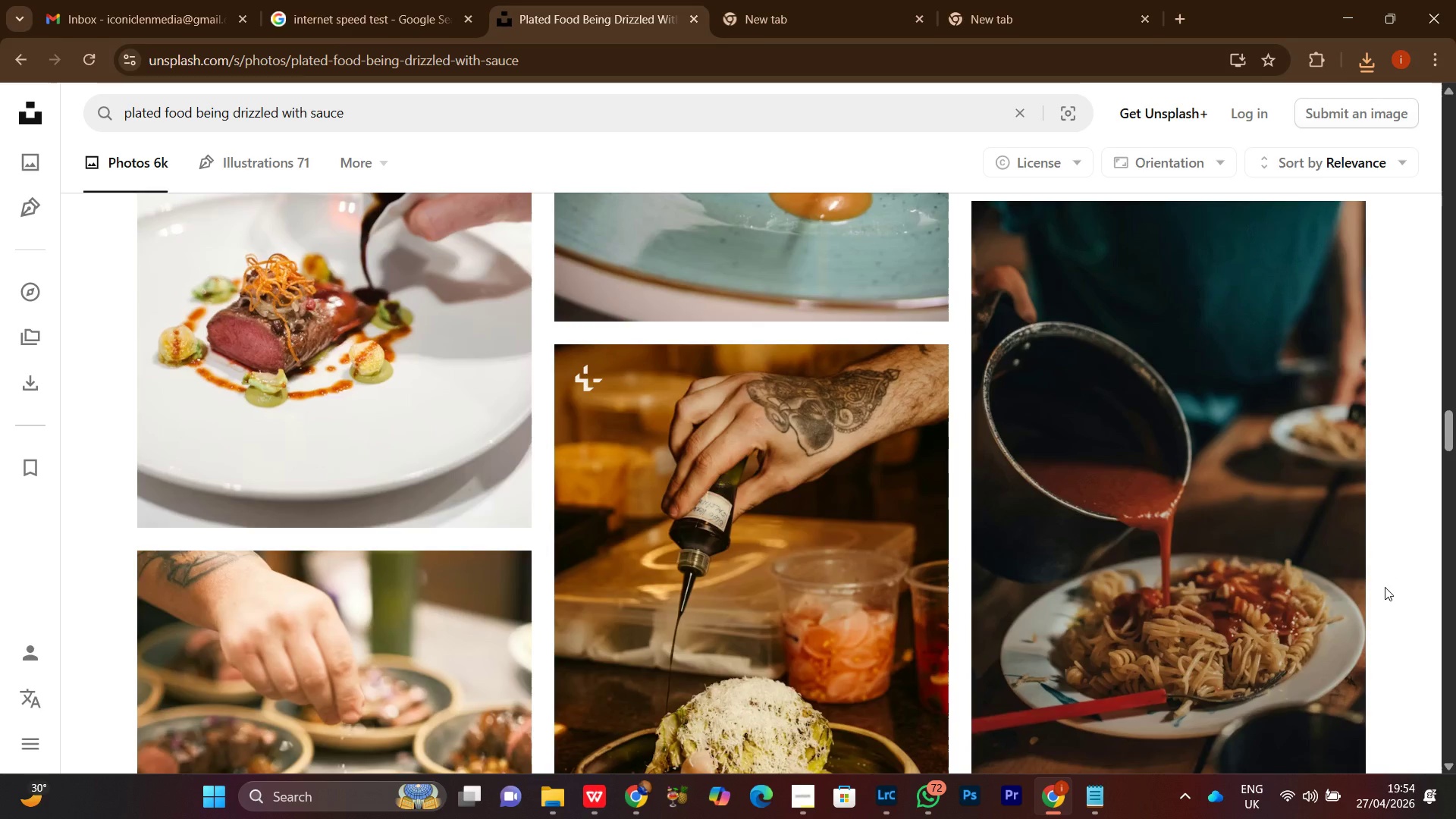 
scroll: coordinate [1385, 587], scroll_direction: down, amount: 3.0
 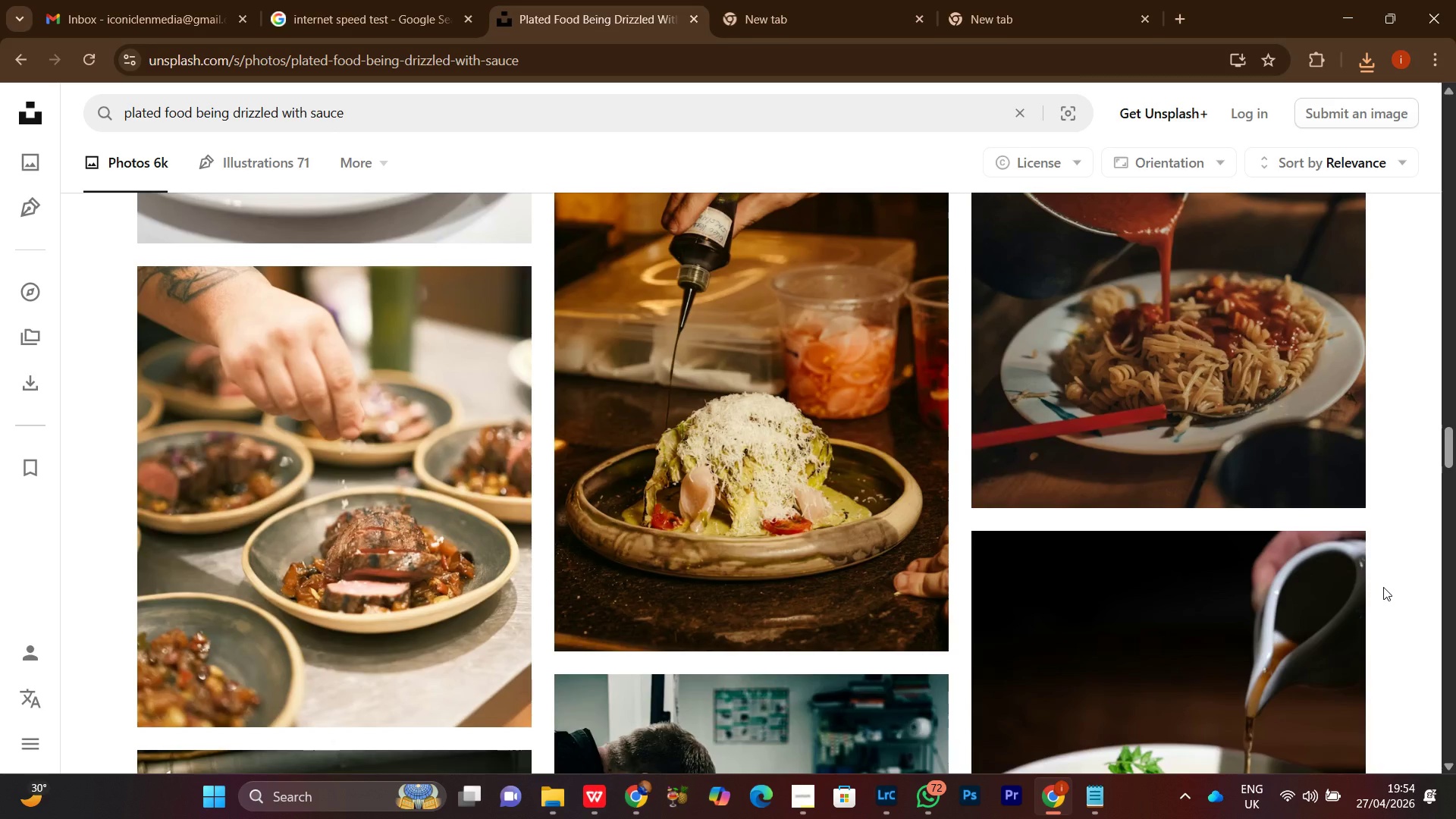 
key(NumpadEnter)
 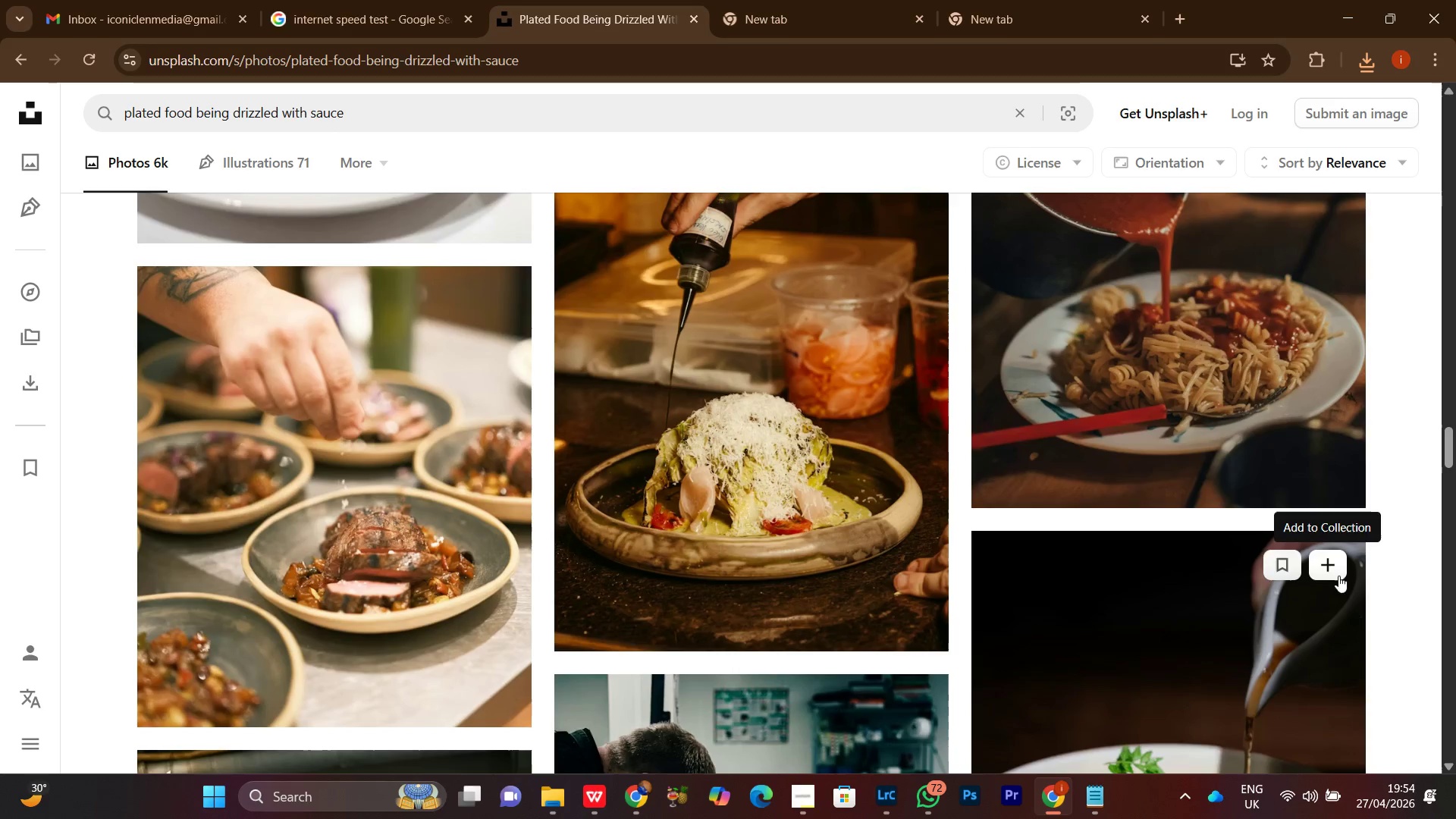 
scroll: coordinate [1292, 640], scroll_direction: down, amount: 11.0
 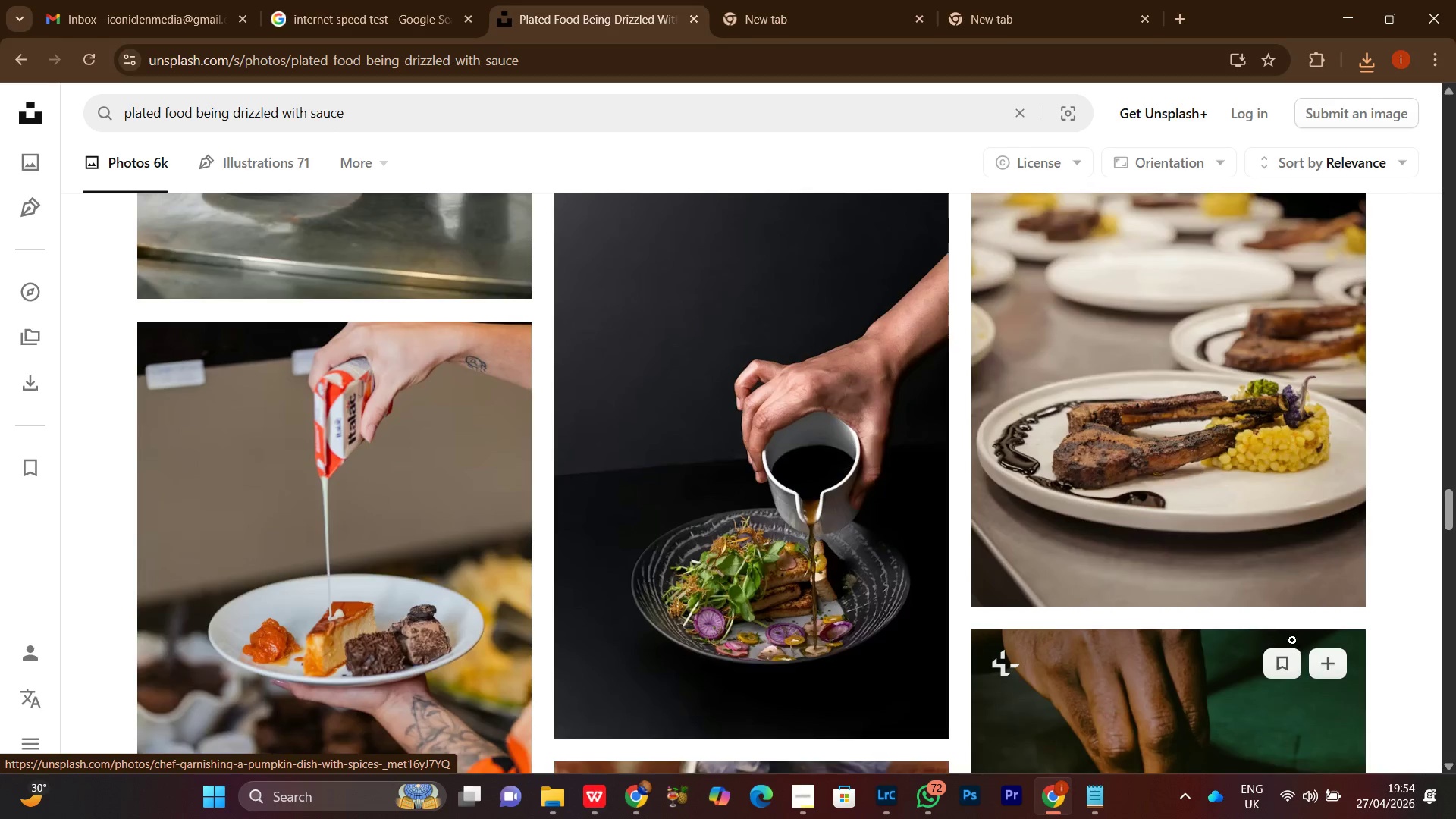 
scroll: coordinate [1292, 641], scroll_direction: none, amount: 0.0
 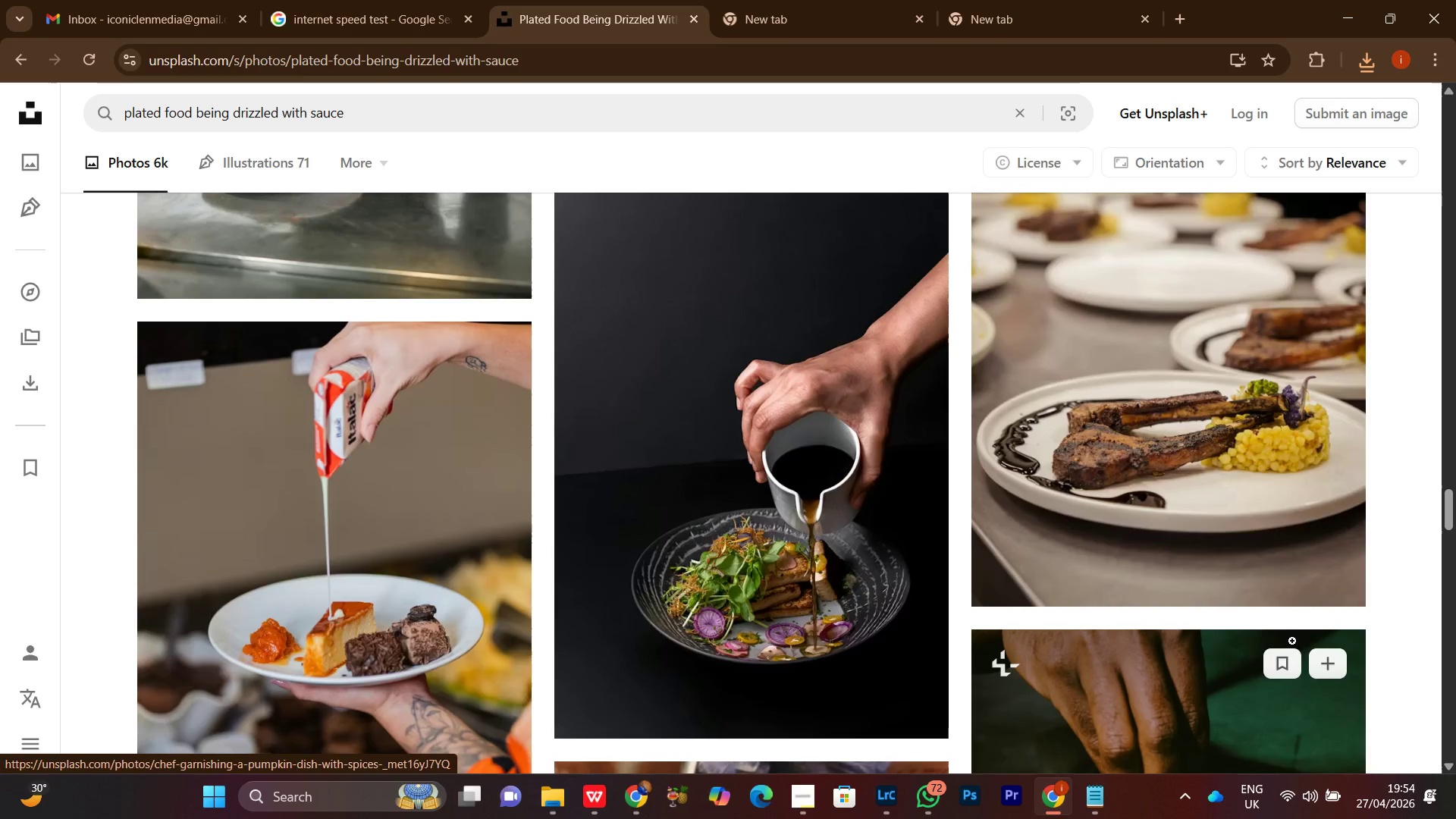 
scroll: coordinate [1291, 645], scroll_direction: down, amount: 5.0
 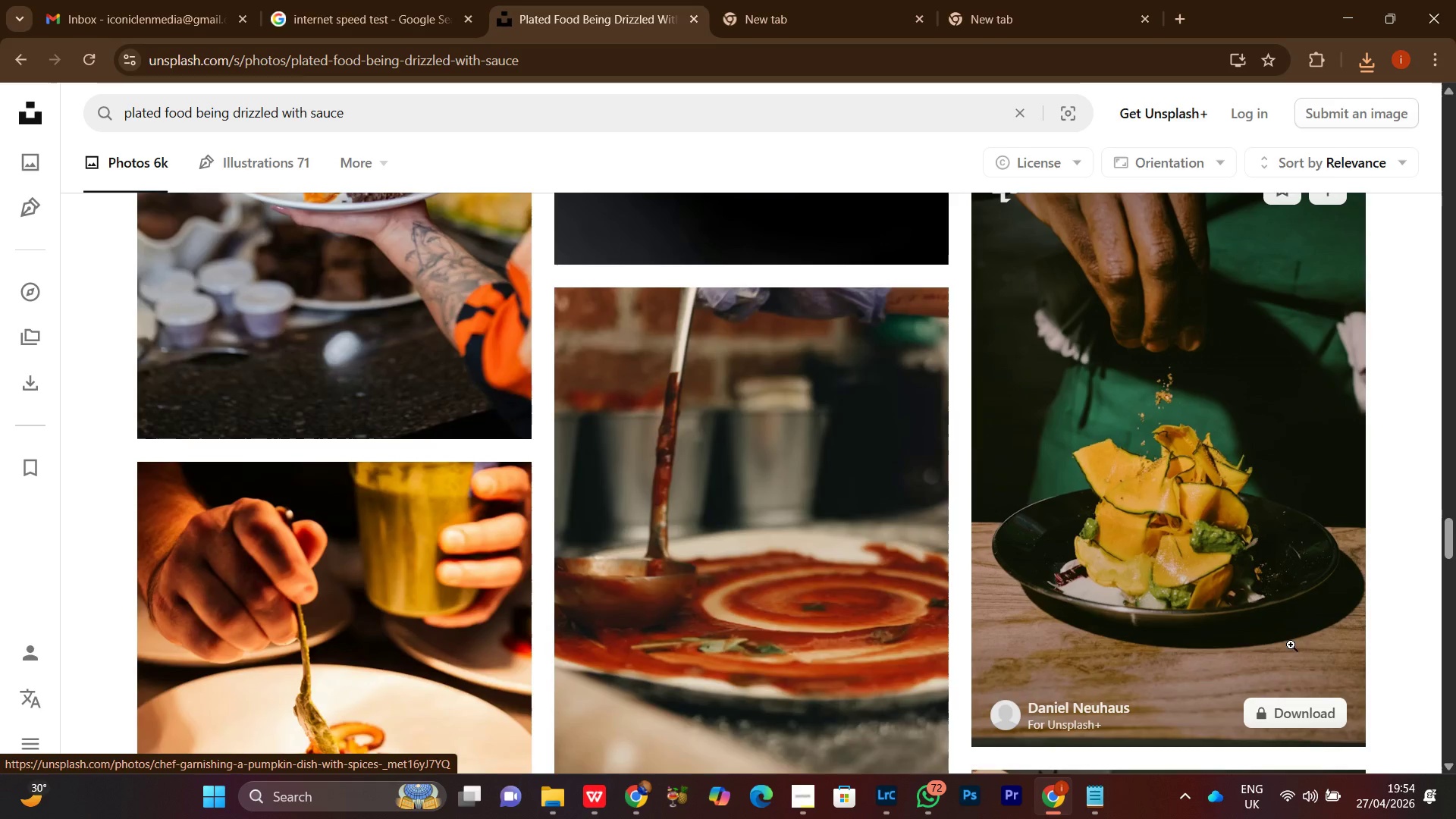 
scroll: coordinate [1291, 645], scroll_direction: up, amount: 1.0
 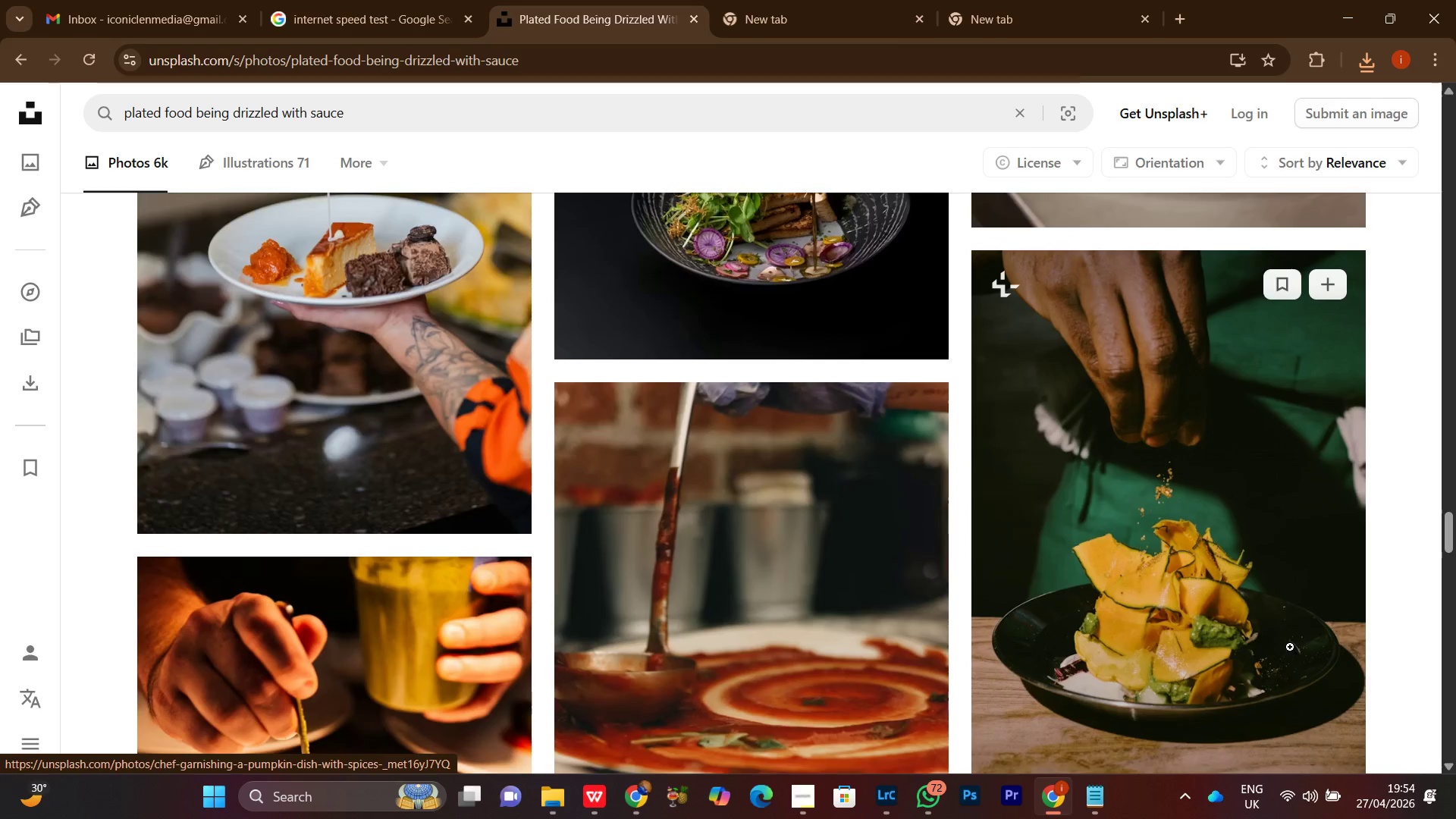 
scroll: coordinate [1288, 653], scroll_direction: down, amount: 8.0
 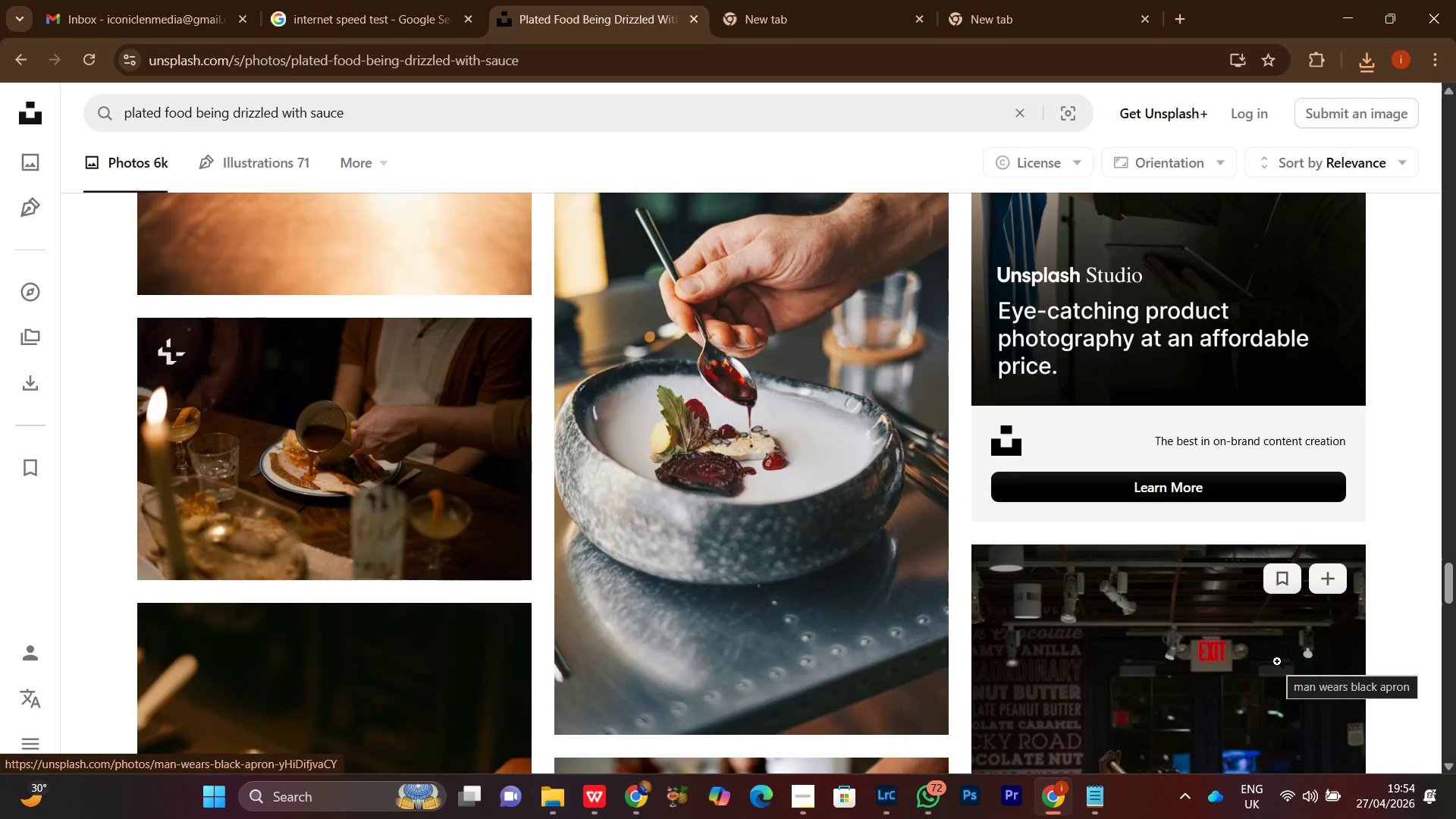 
scroll: coordinate [1277, 661], scroll_direction: down, amount: 7.0
 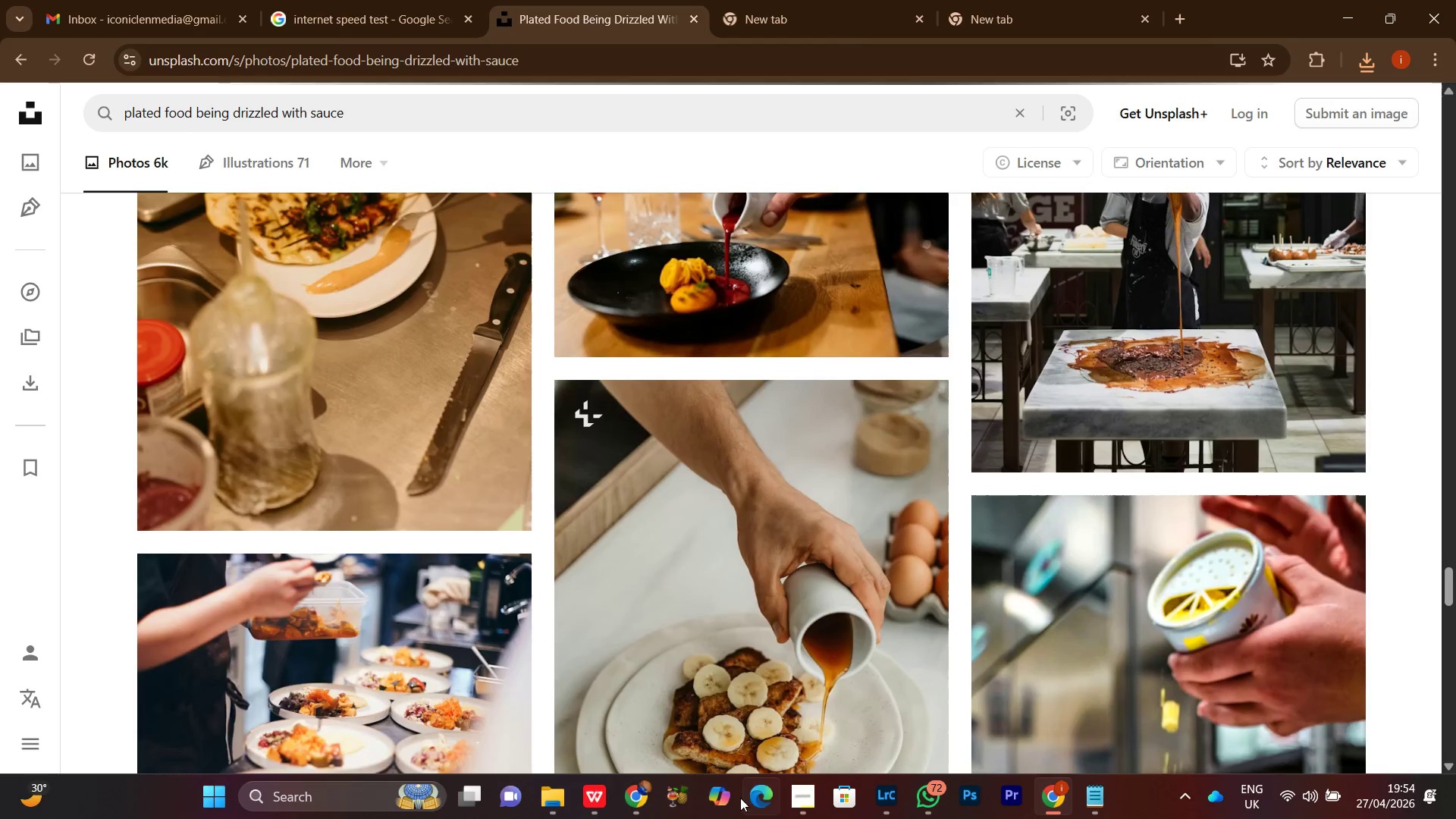 
left_click([626, 790])
 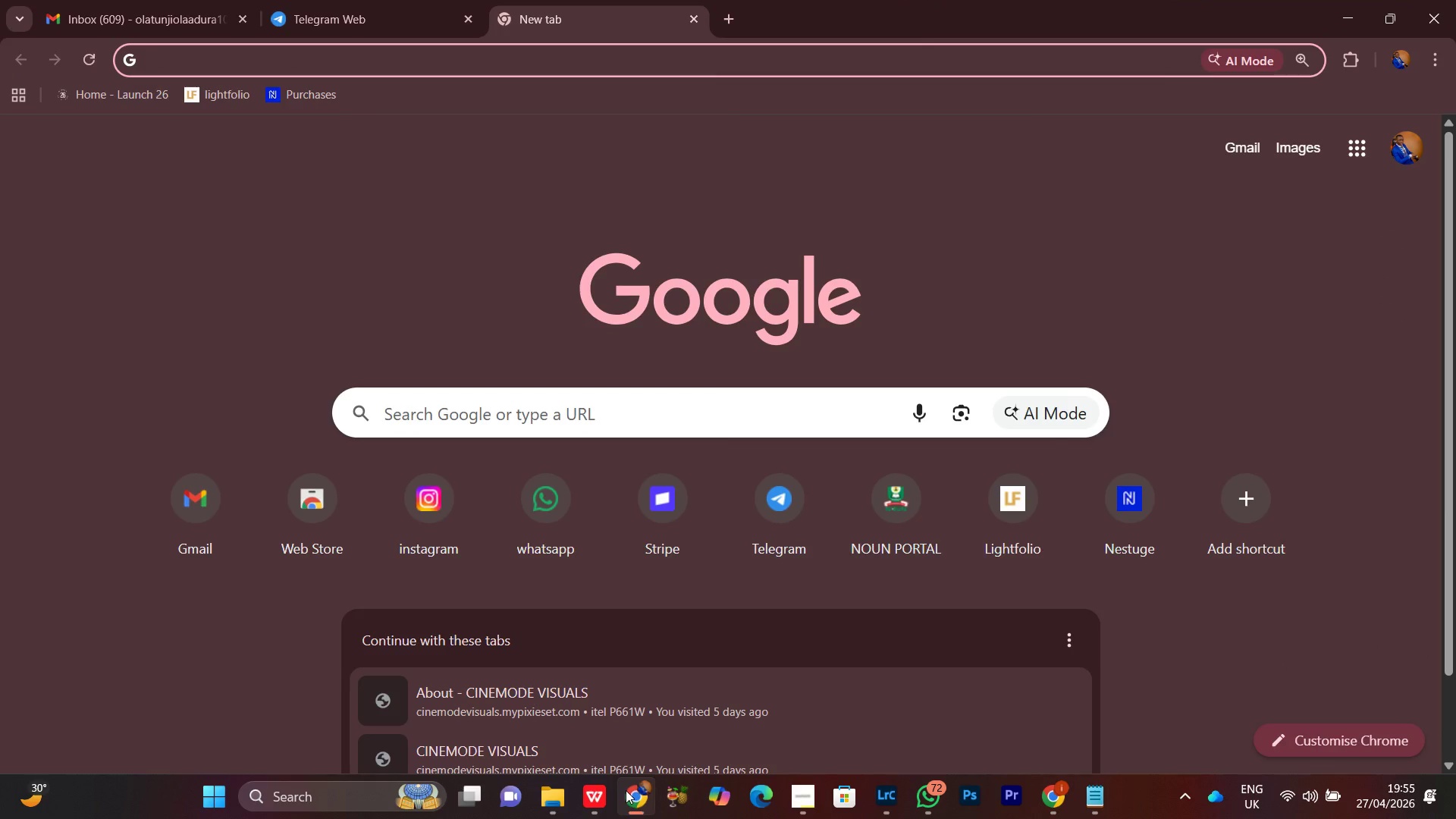 
left_click([626, 790])
 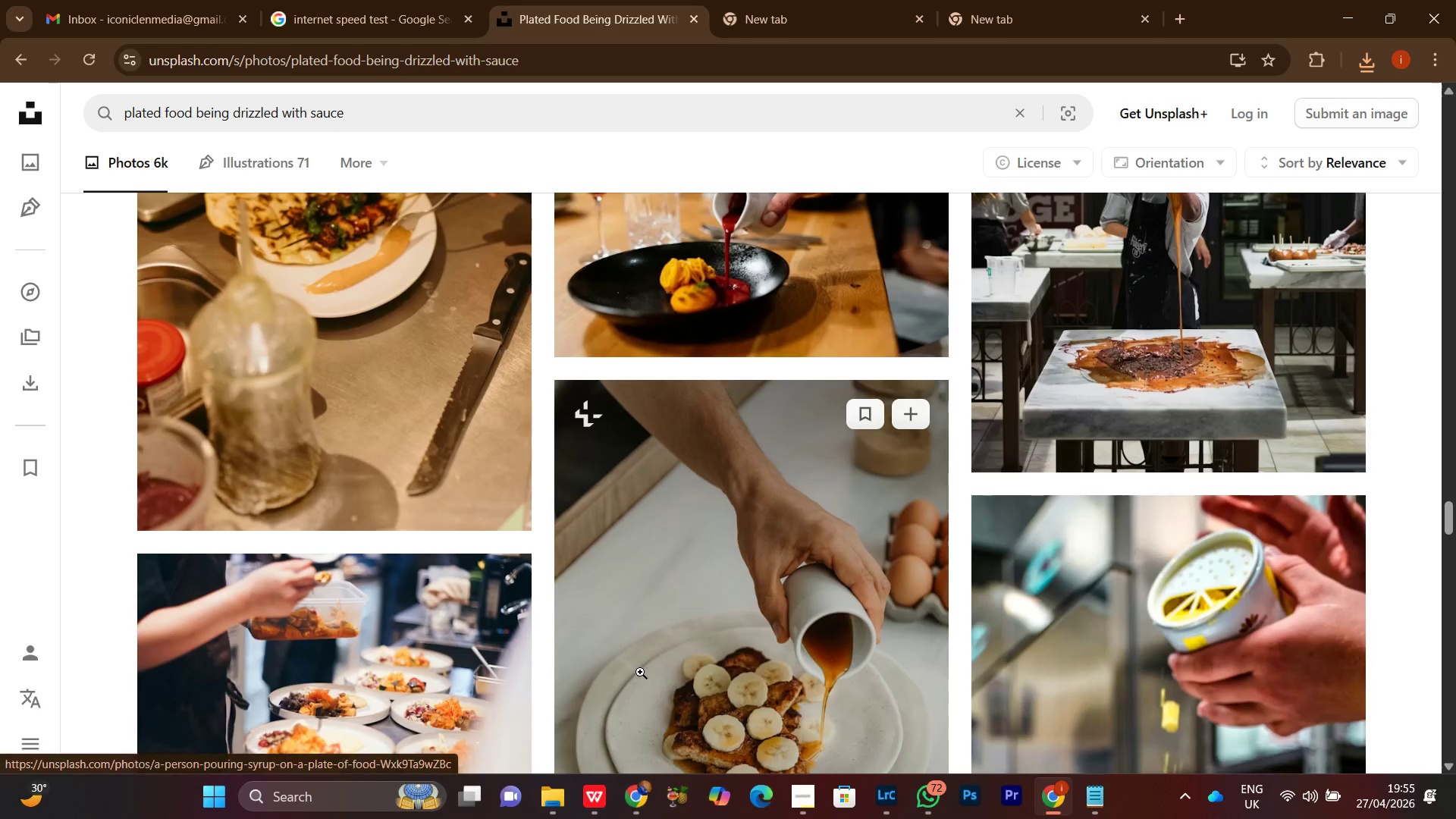 
scroll: coordinate [655, 639], scroll_direction: down, amount: 12.0
 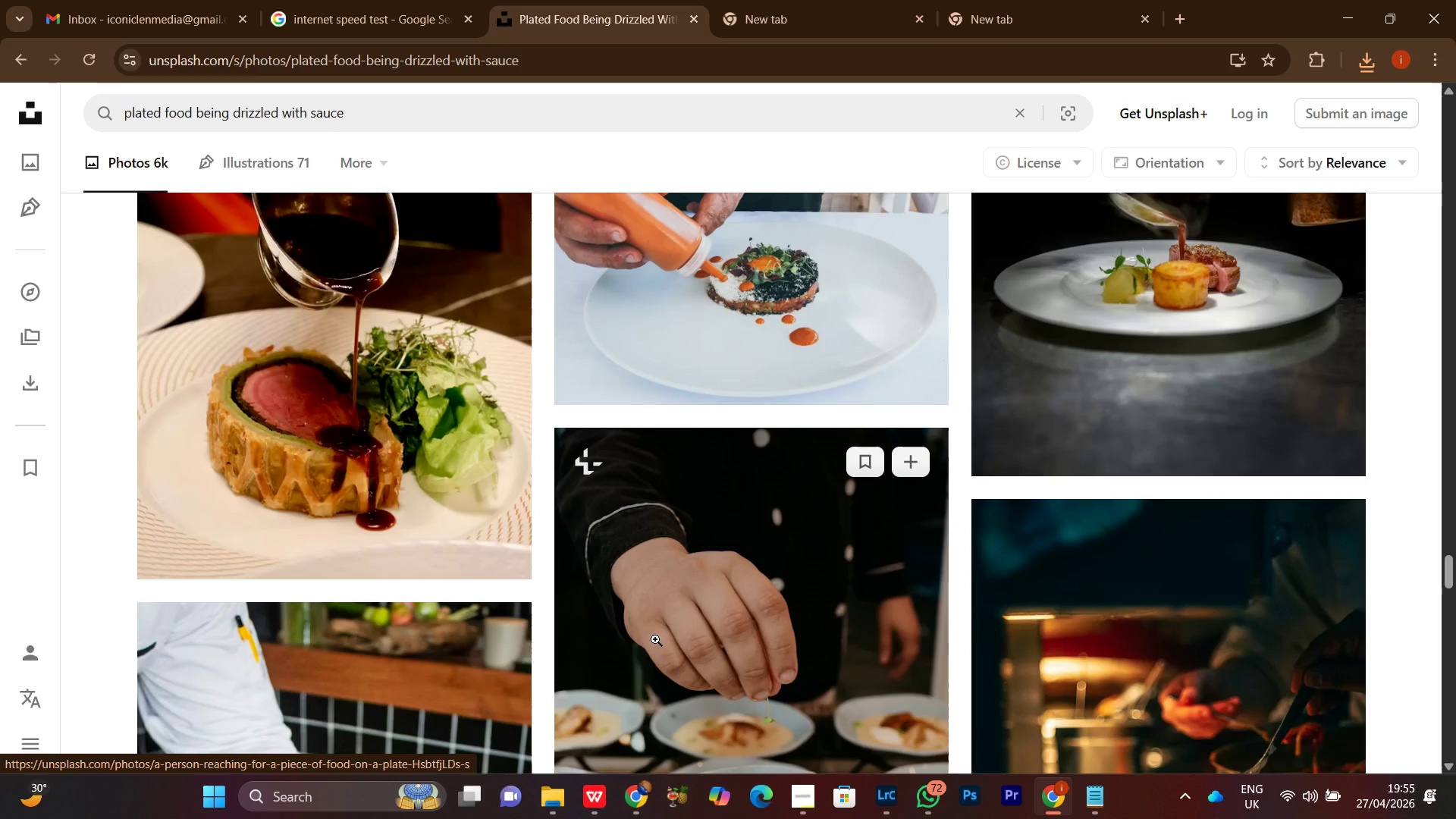 
scroll: coordinate [655, 639], scroll_direction: up, amount: 8.0
 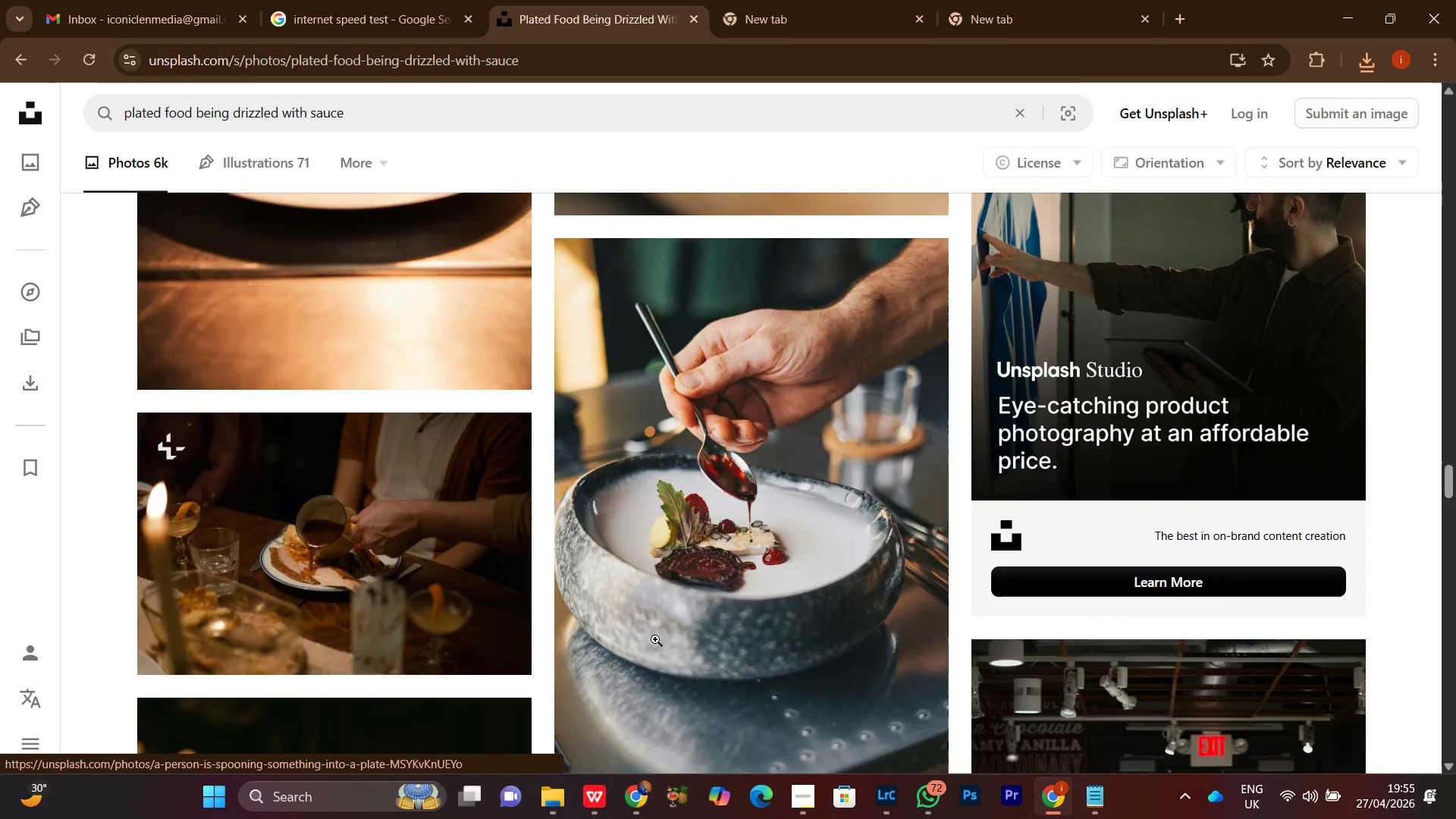 
scroll: coordinate [655, 639], scroll_direction: down, amount: 1.0
 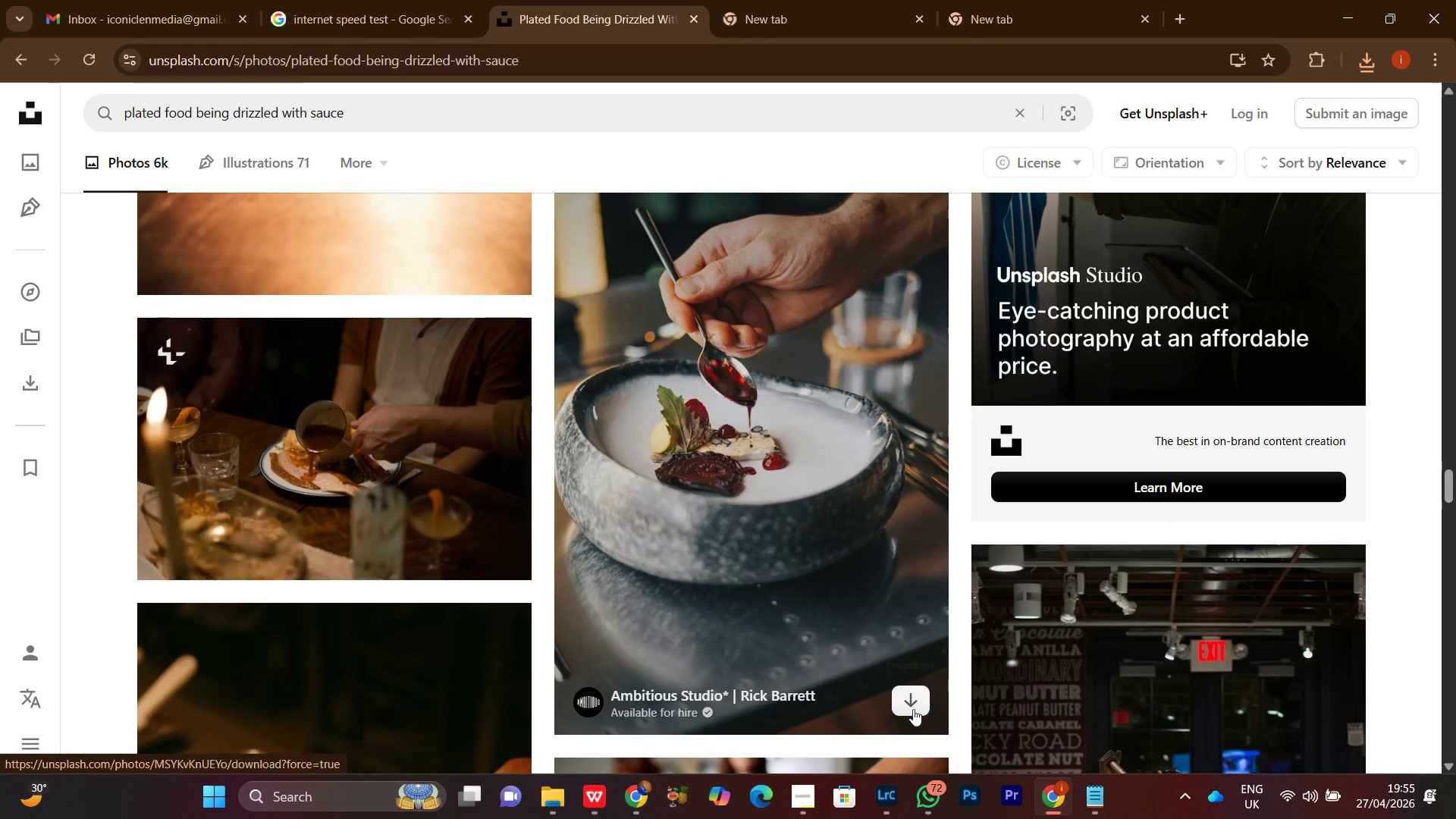 
left_click([911, 698])
 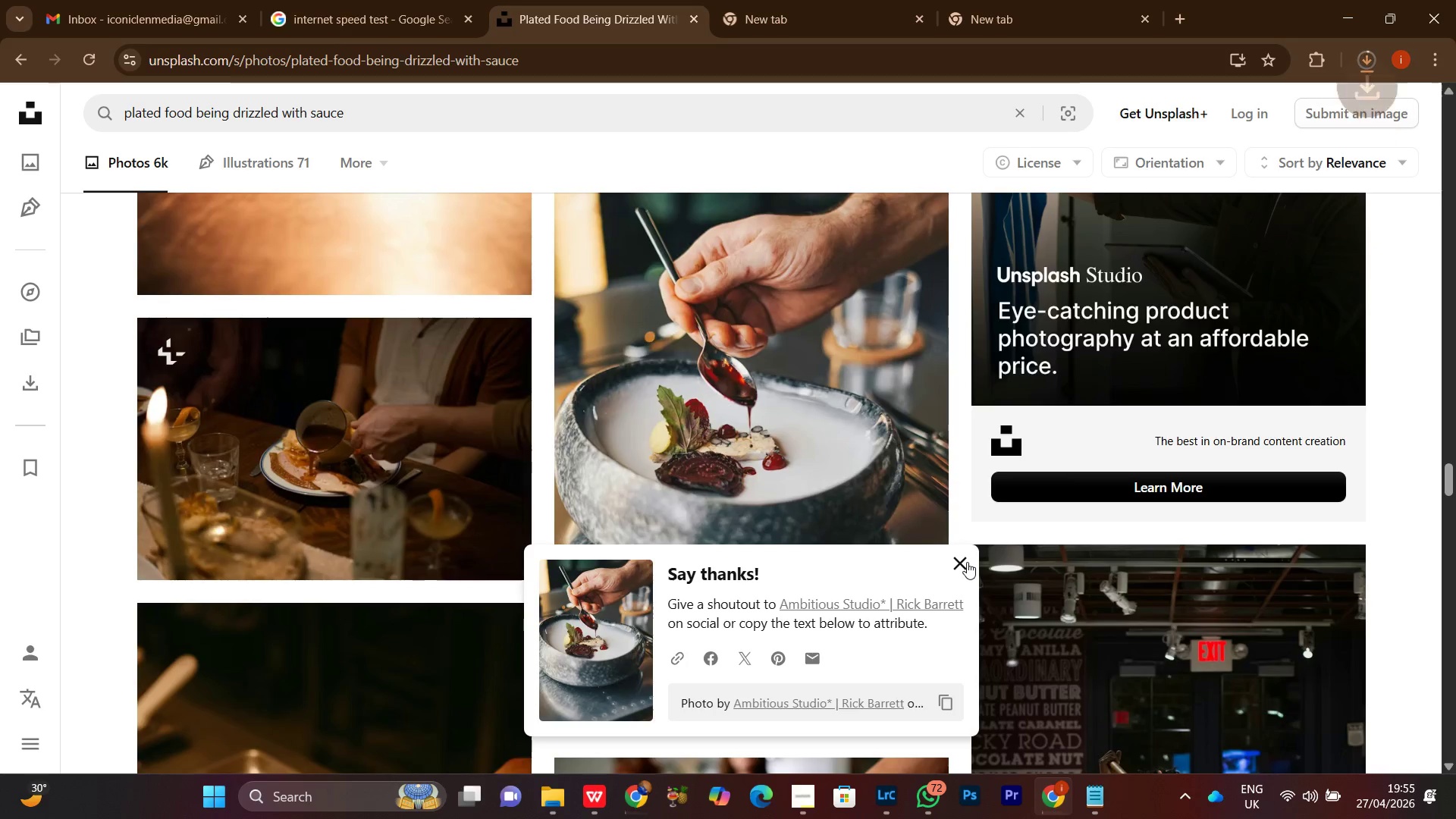 
left_click([957, 566])
 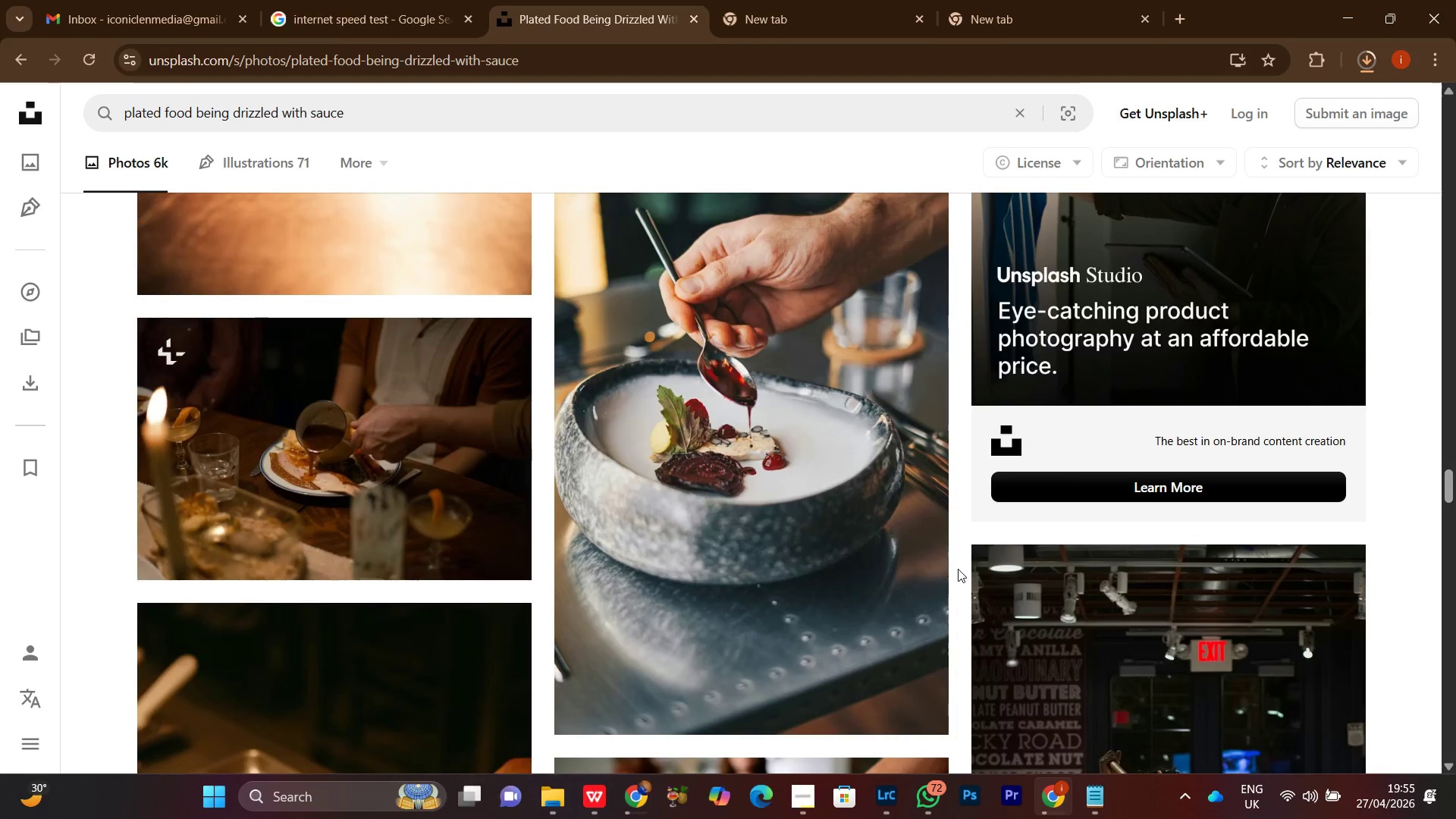 
scroll: coordinate [959, 570], scroll_direction: down, amount: 5.0
 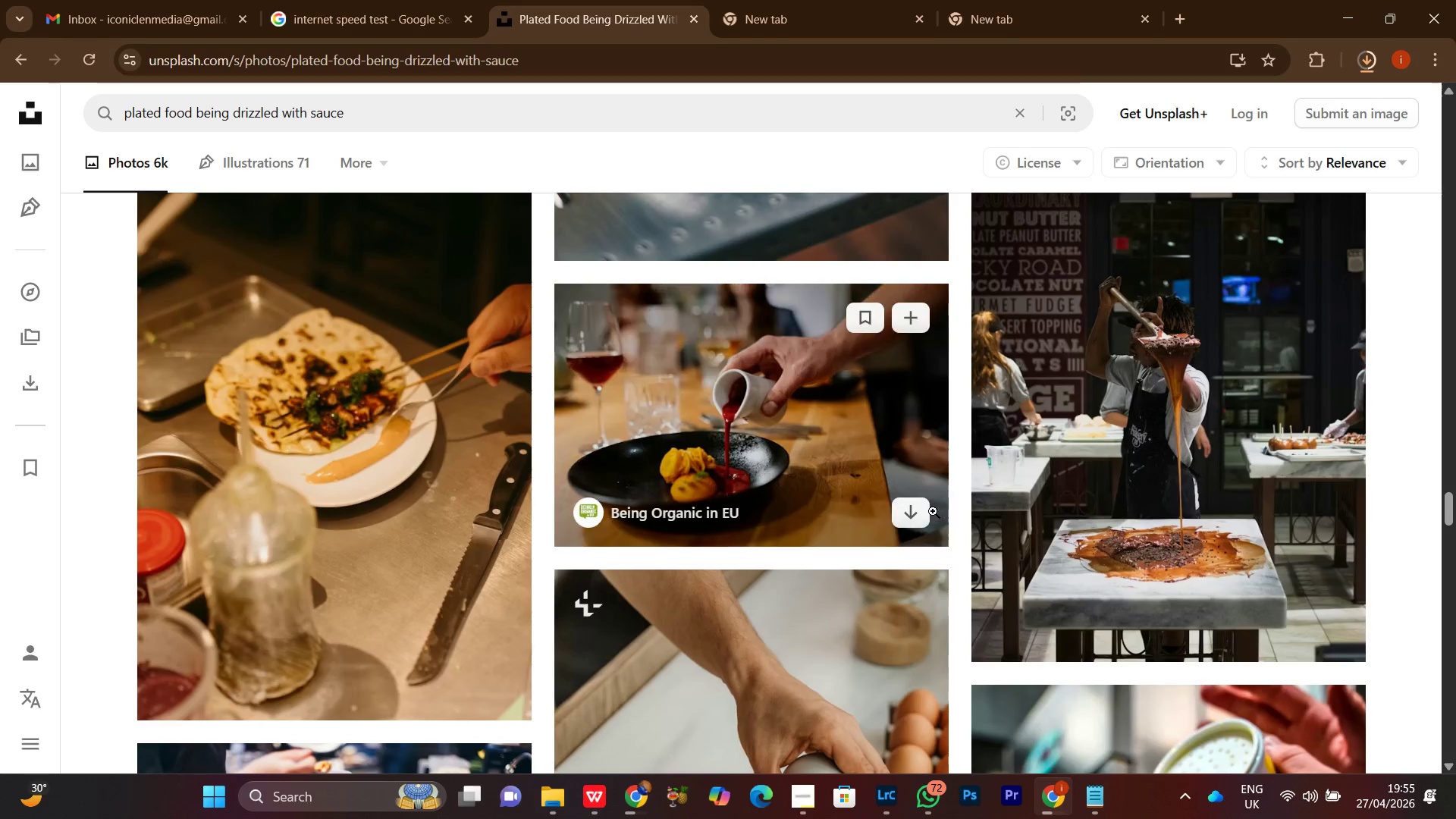 
left_click([923, 518])
 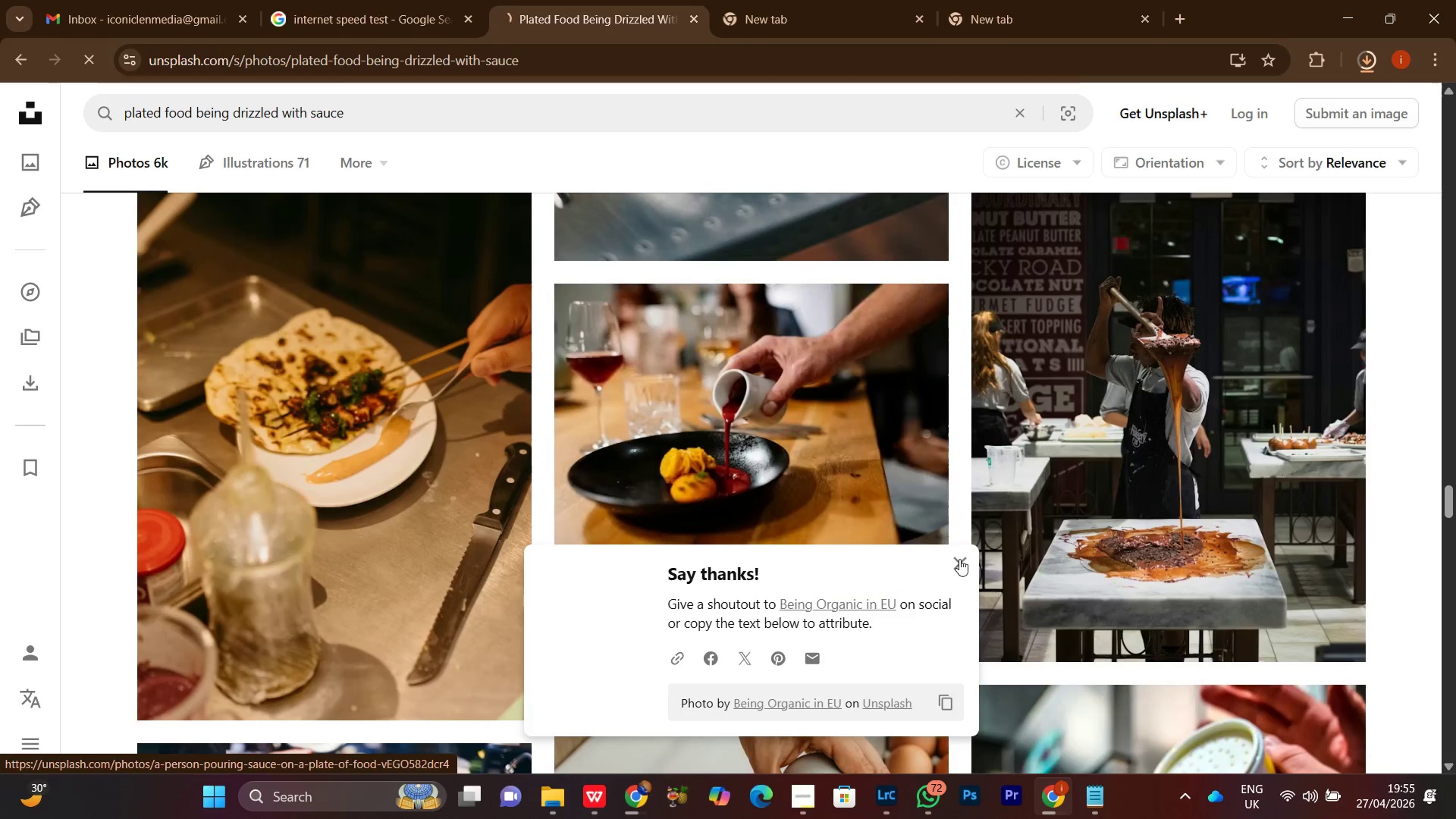 
left_click([962, 569])
 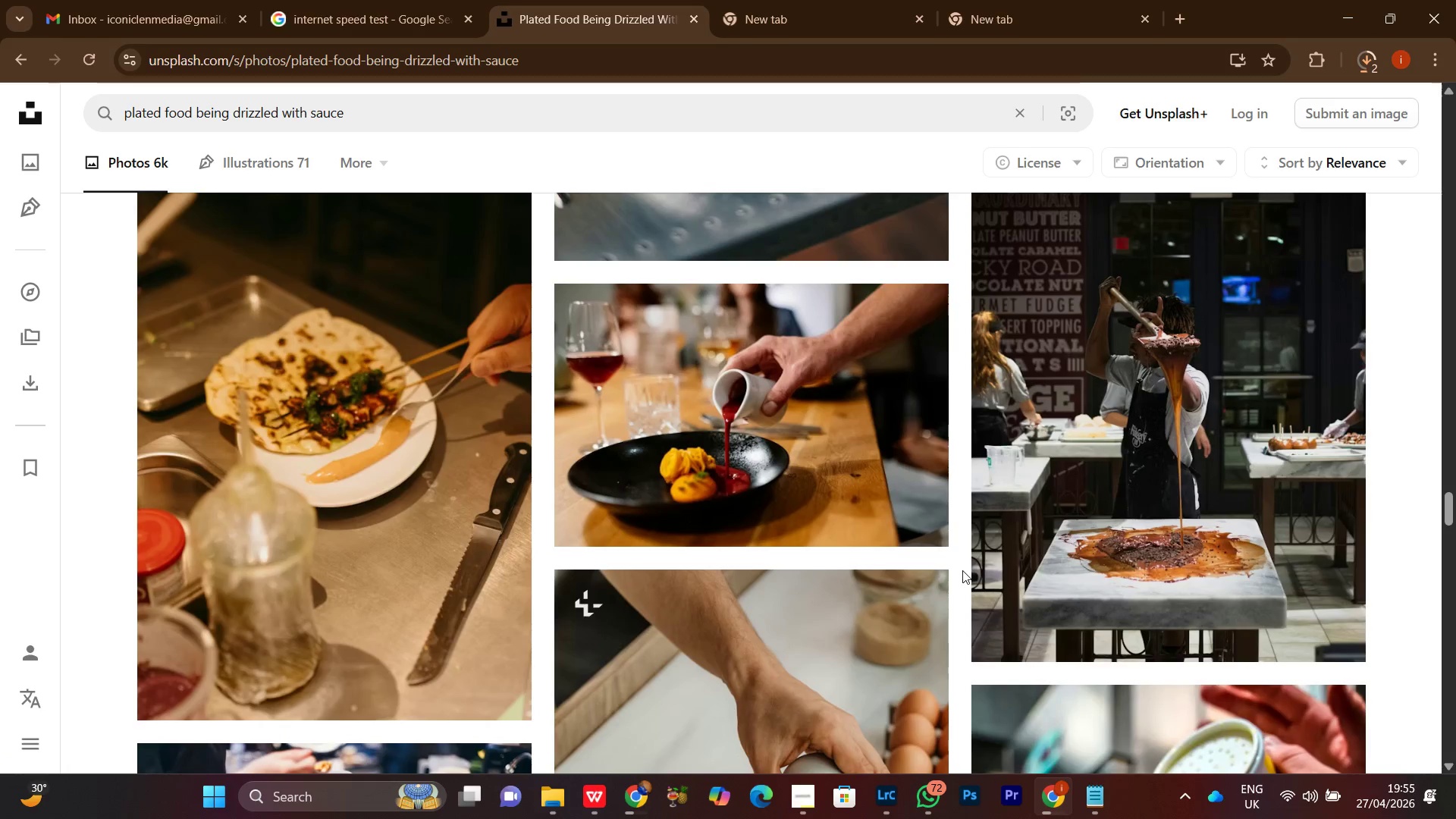 
scroll: coordinate [946, 597], scroll_direction: down, amount: 13.0
 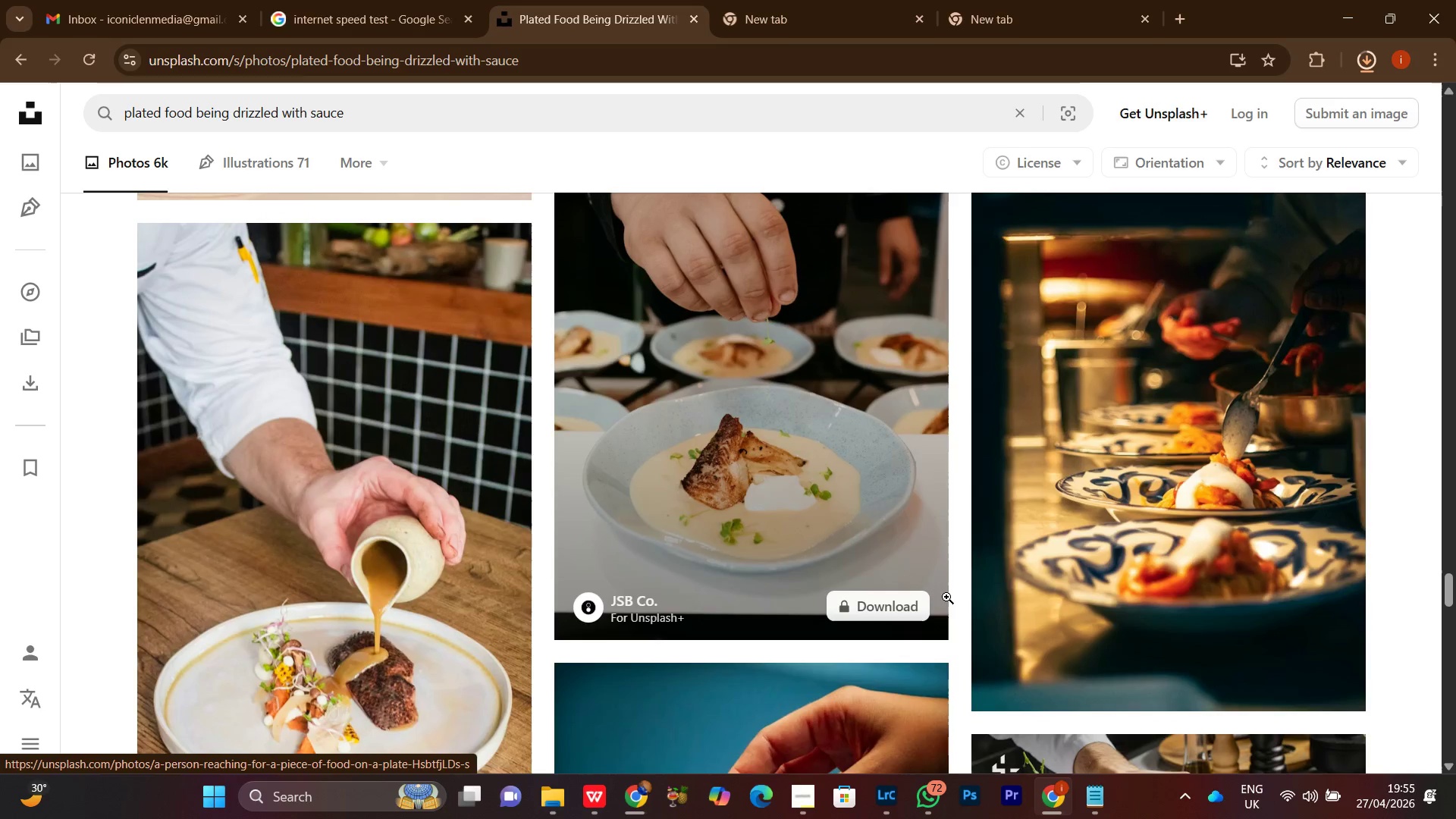 
scroll: coordinate [947, 602], scroll_direction: down, amount: 14.0
 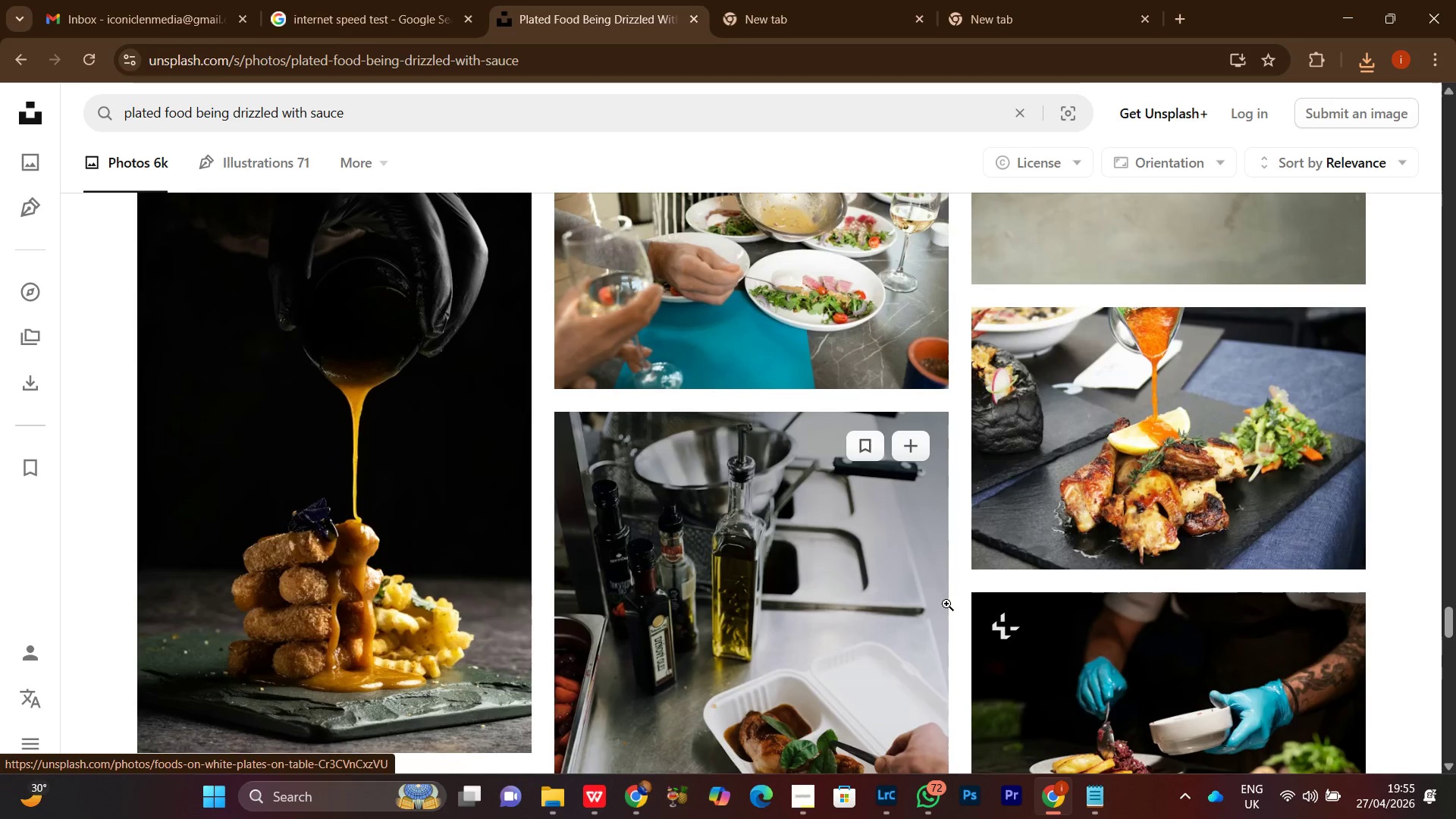 
scroll: coordinate [946, 604], scroll_direction: up, amount: 2.0
 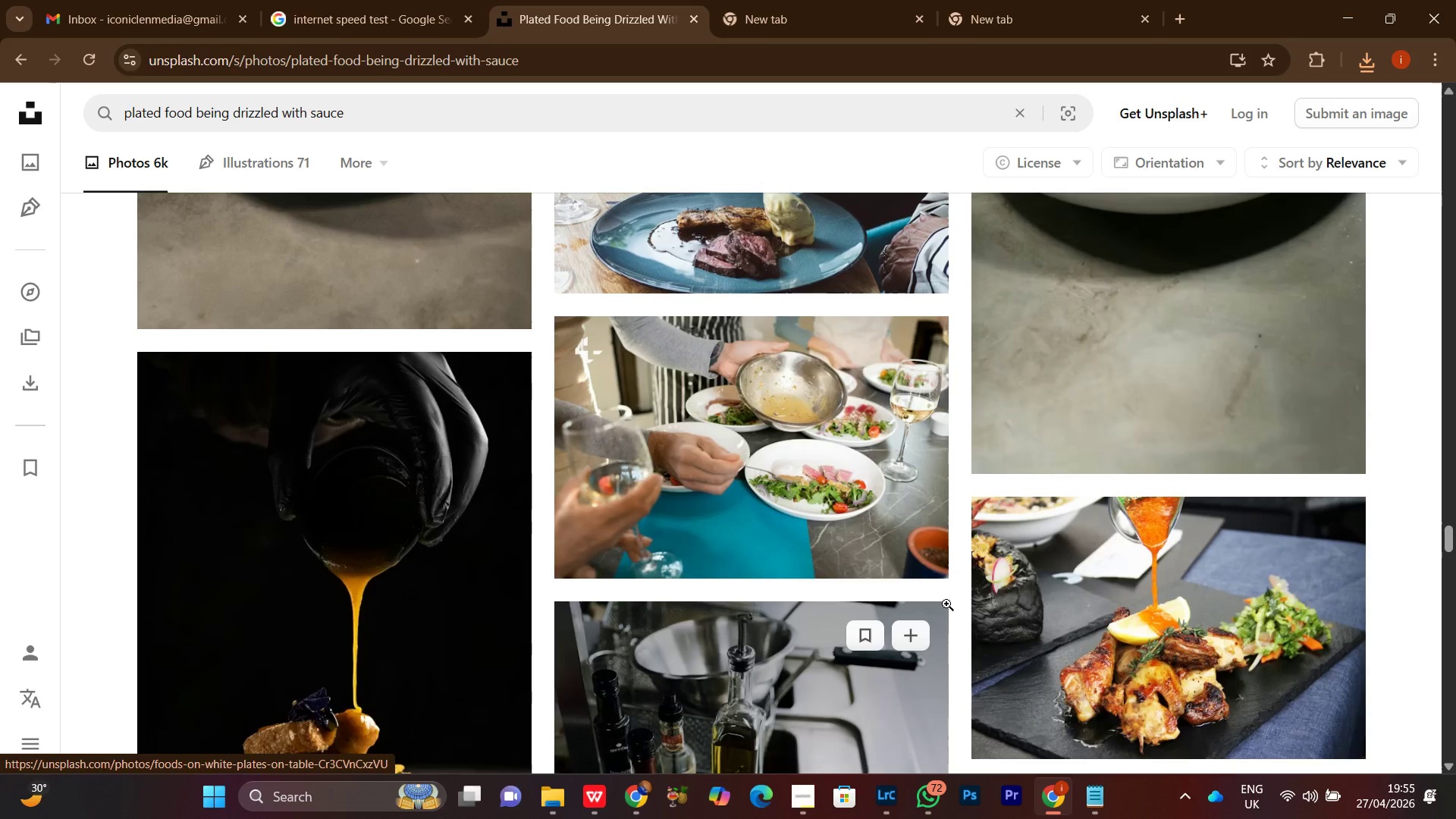 
scroll: coordinate [946, 604], scroll_direction: down, amount: 9.0
 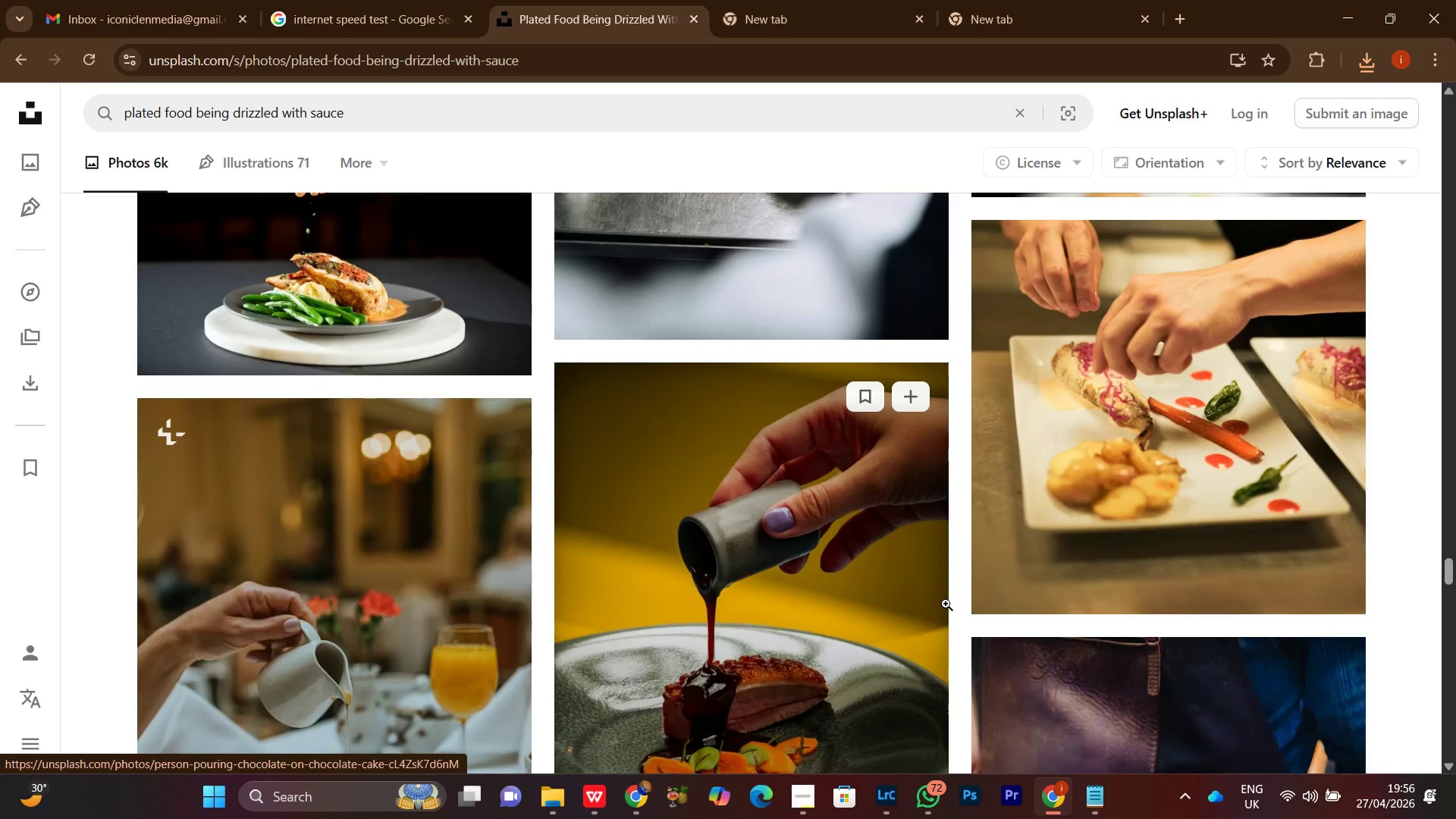 
scroll: coordinate [946, 604], scroll_direction: up, amount: 1.0
 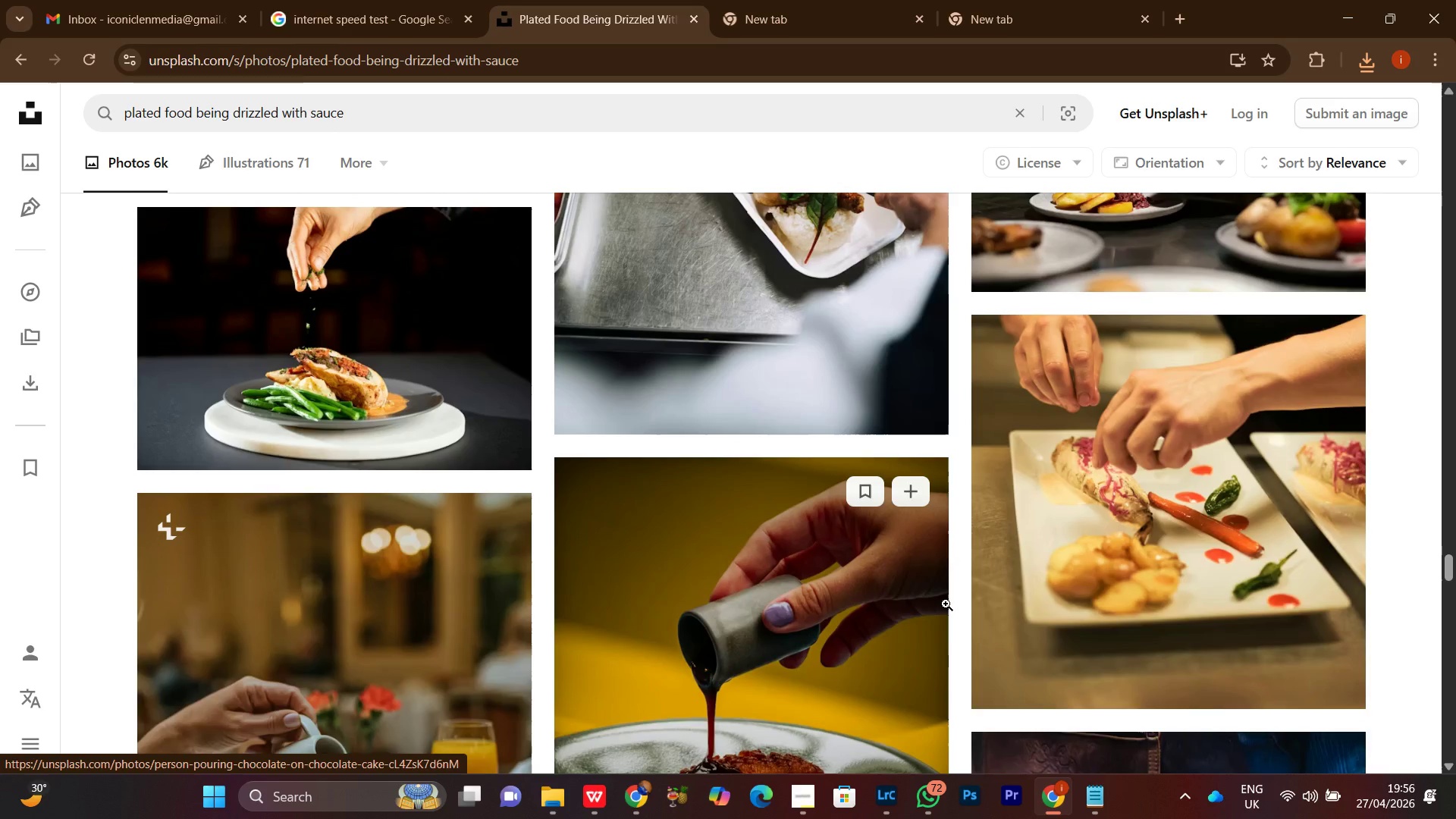 
scroll: coordinate [946, 604], scroll_direction: down, amount: 14.0